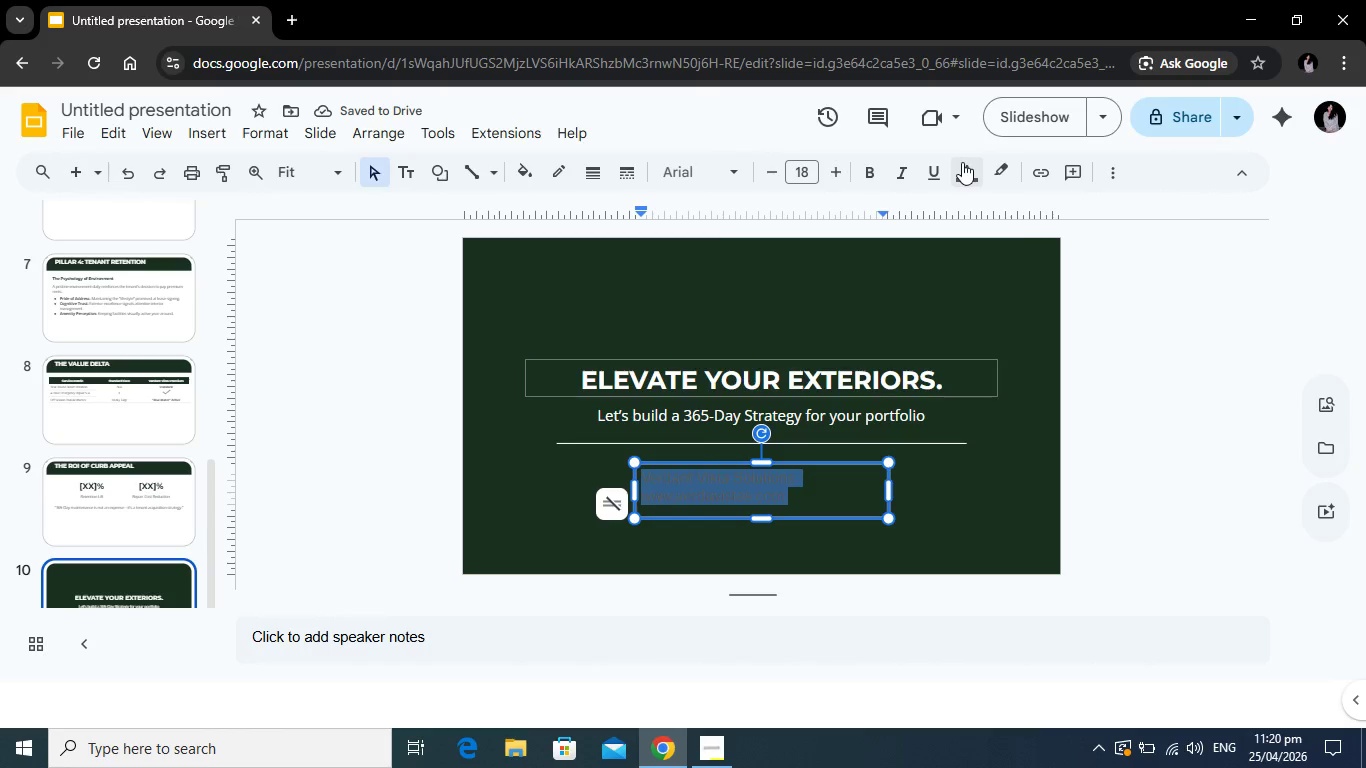 
left_click([962, 162])
 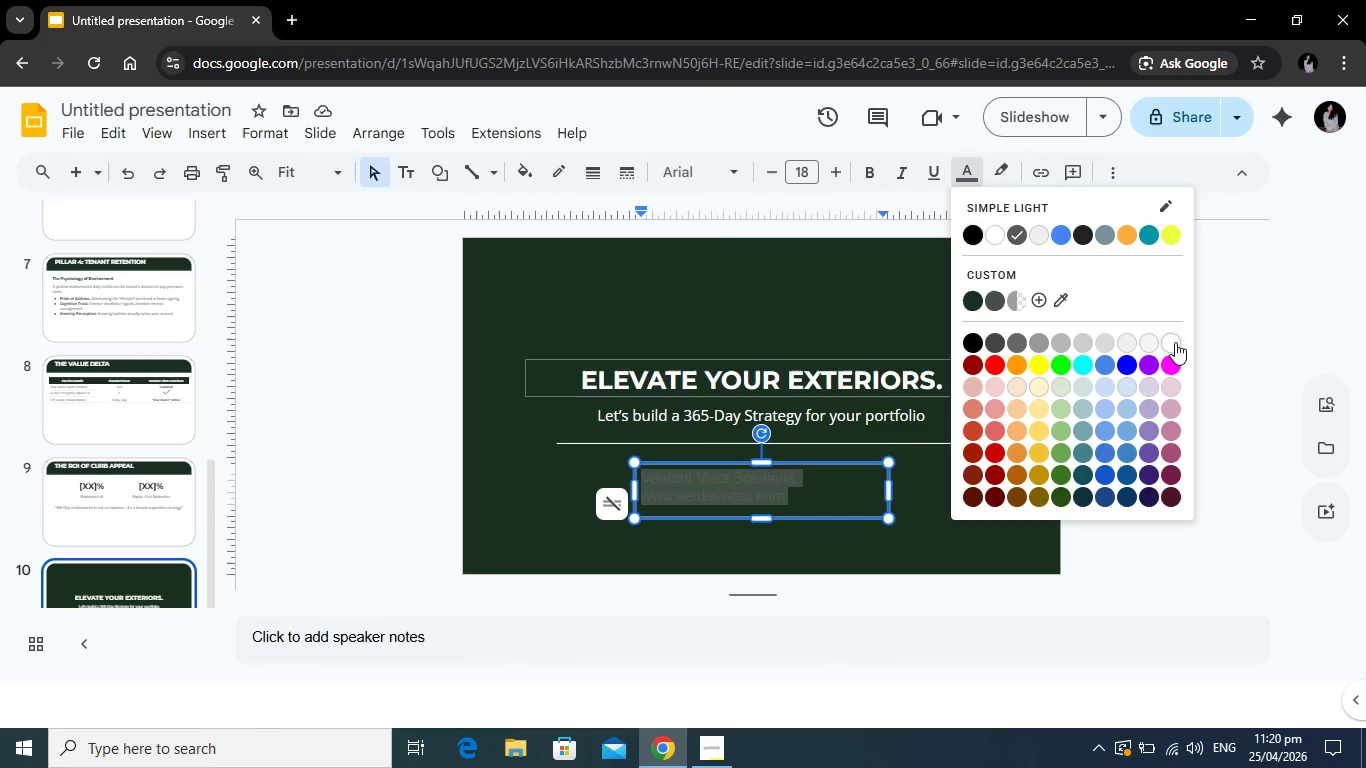 
left_click([1175, 342])
 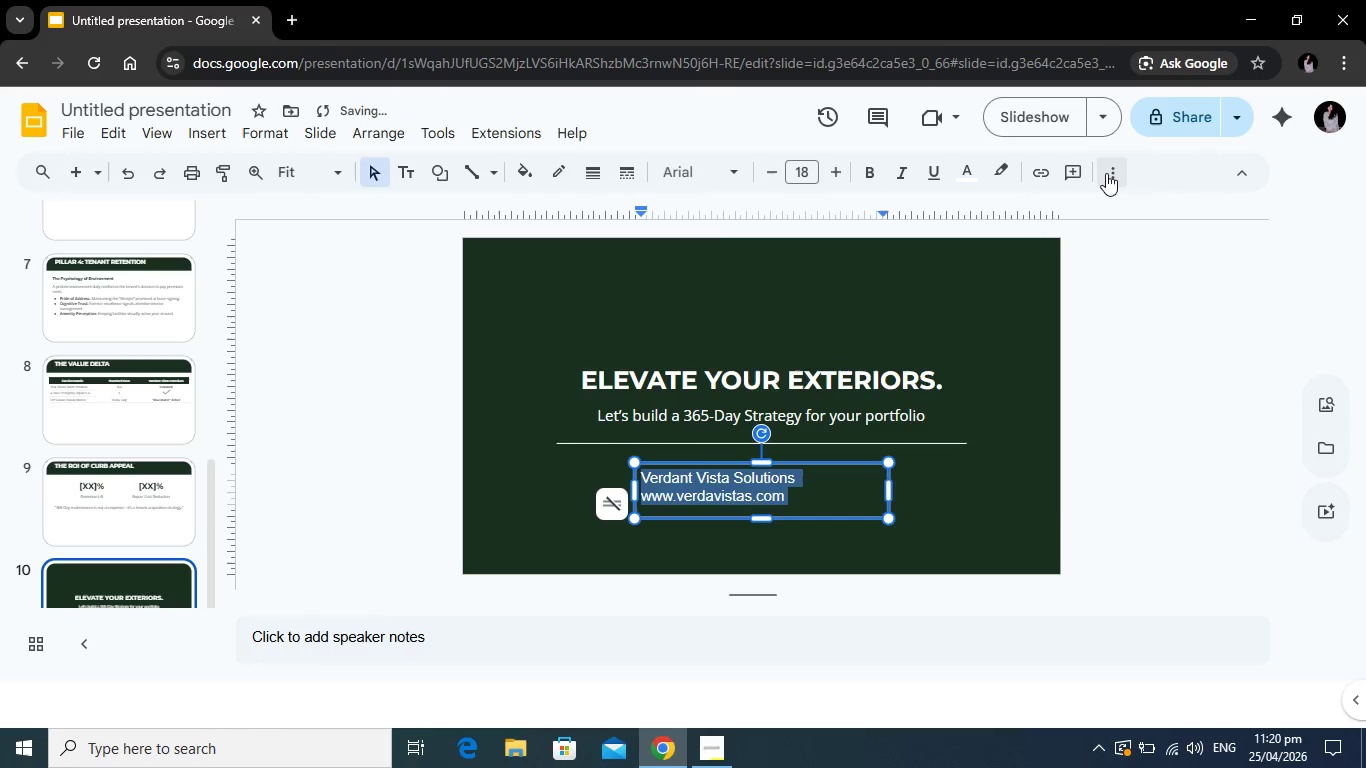 
left_click([1106, 173])
 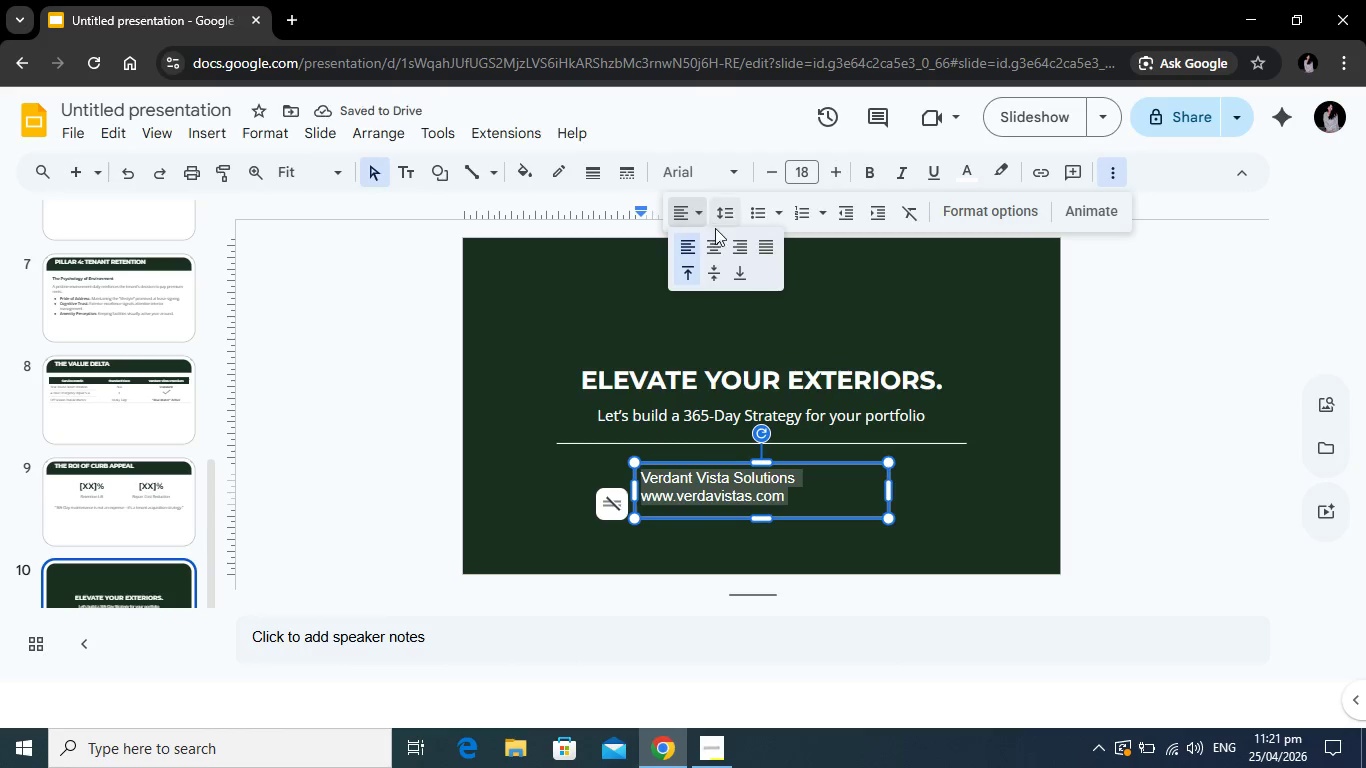 
left_click([712, 237])
 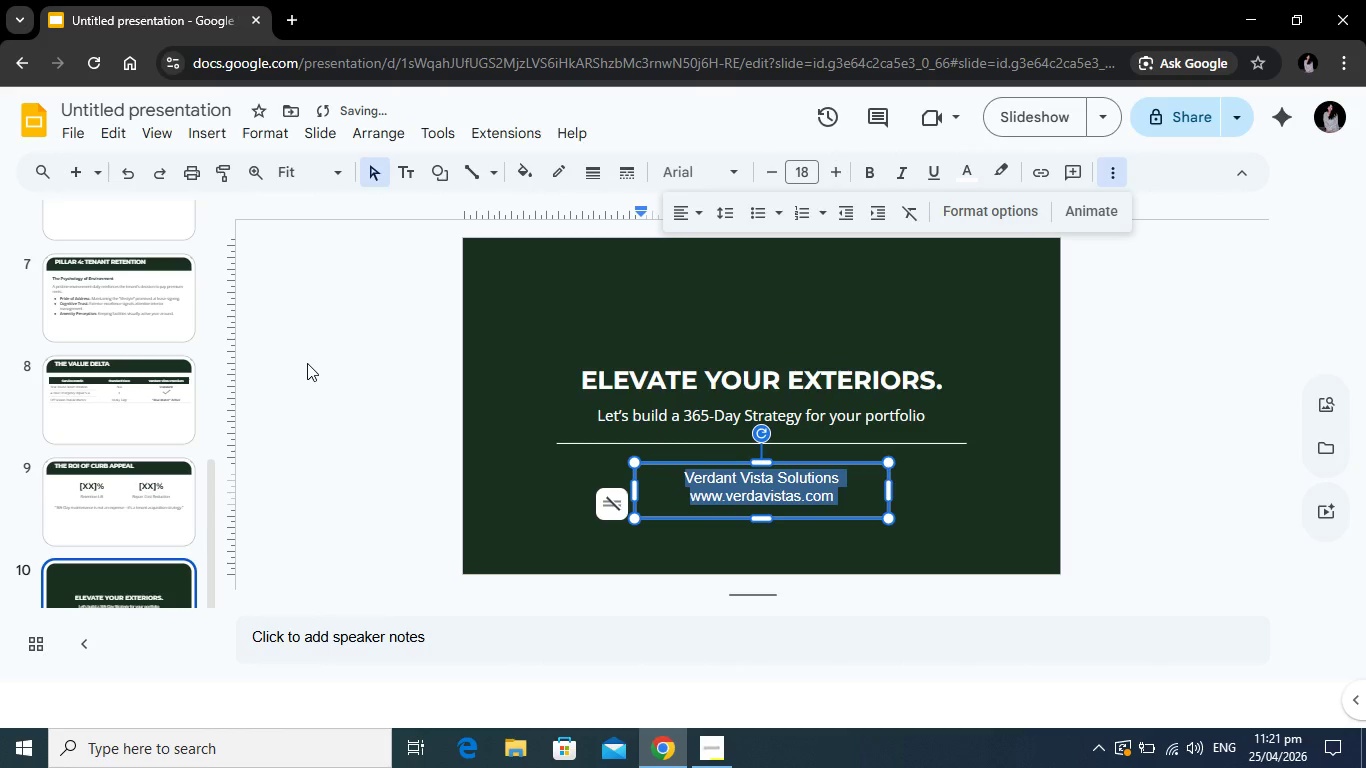 
left_click([308, 363])
 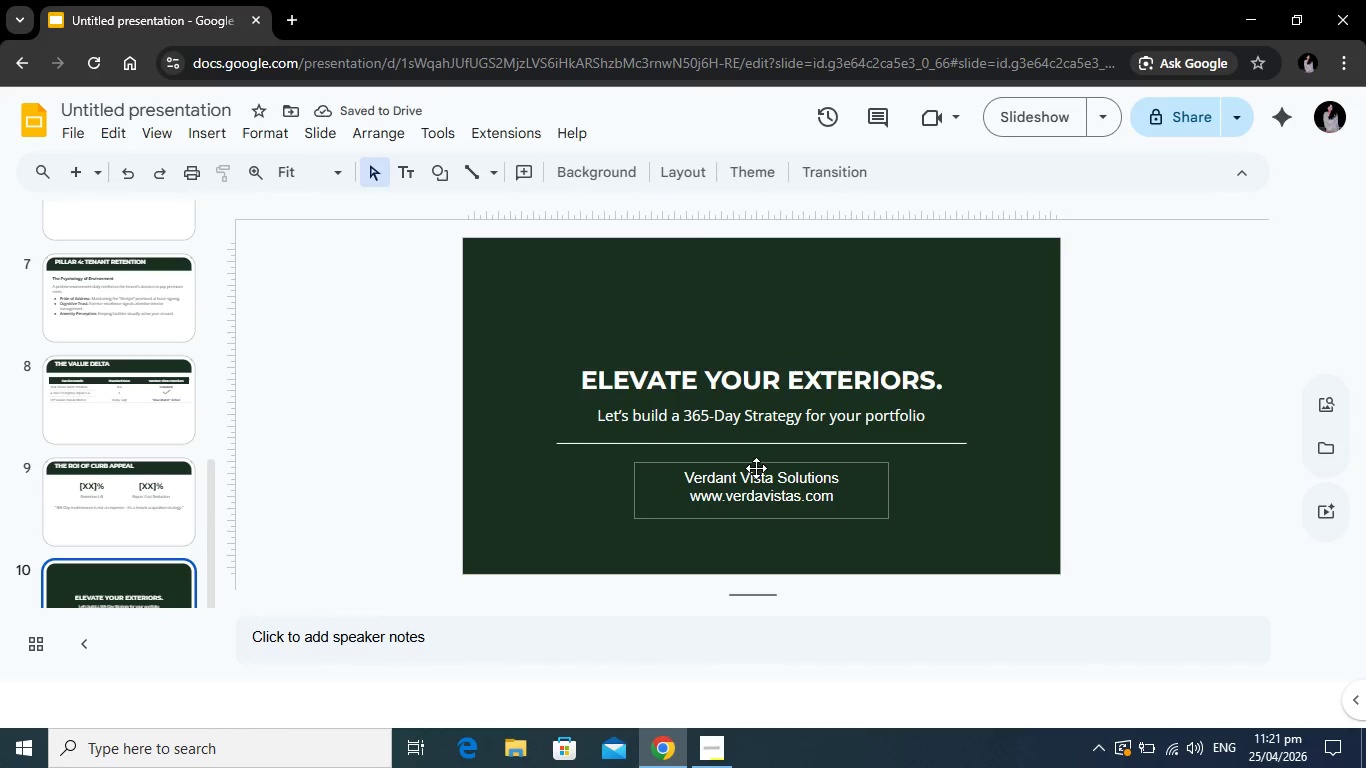 
left_click_drag(start_coordinate=[756, 466], to_coordinate=[754, 461])
 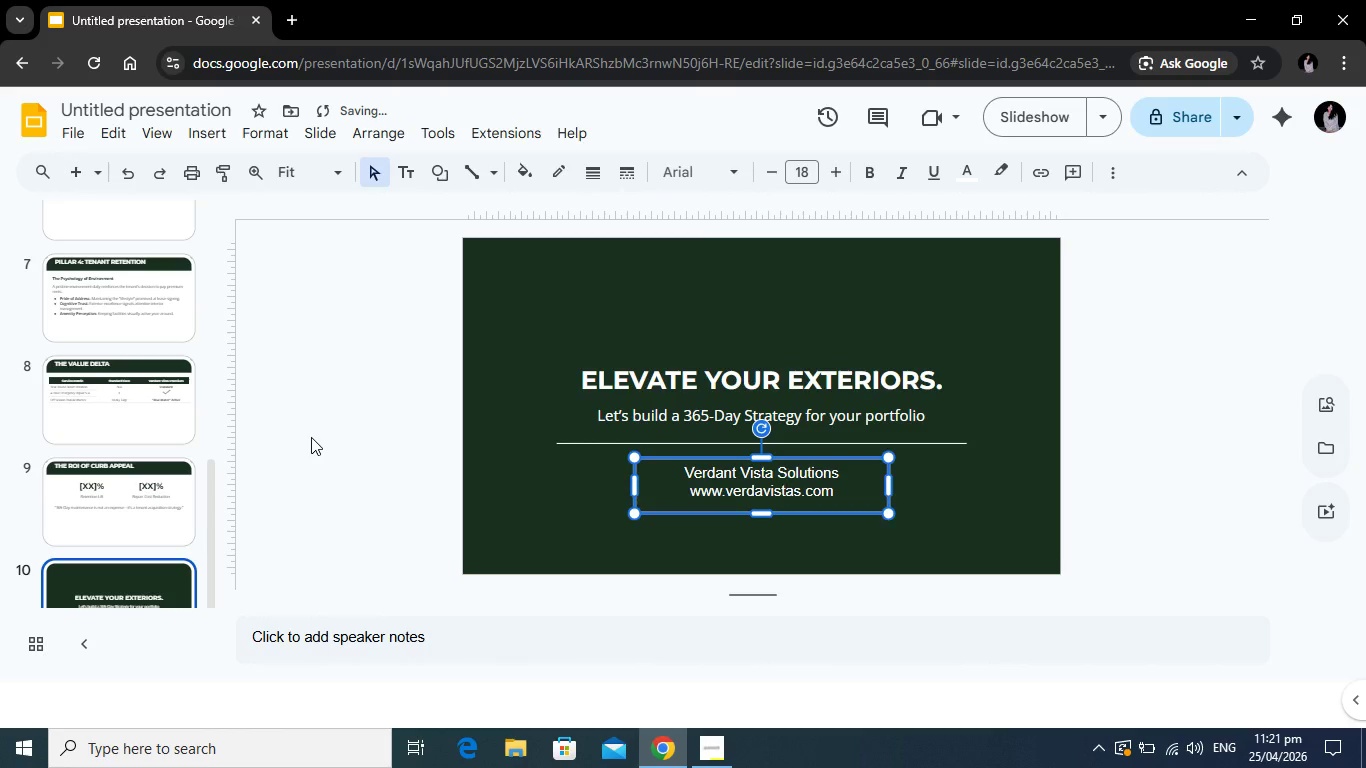 
left_click([311, 437])
 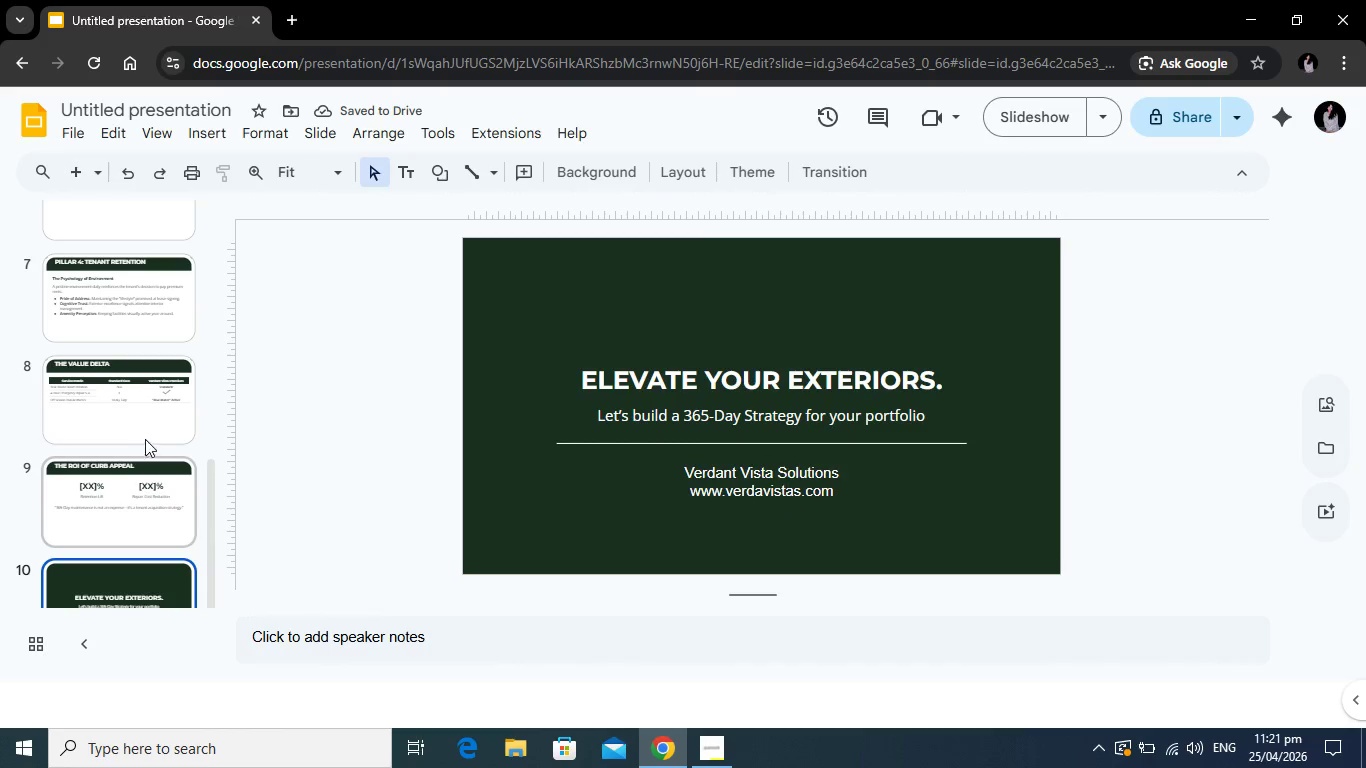 
left_click([110, 484])
 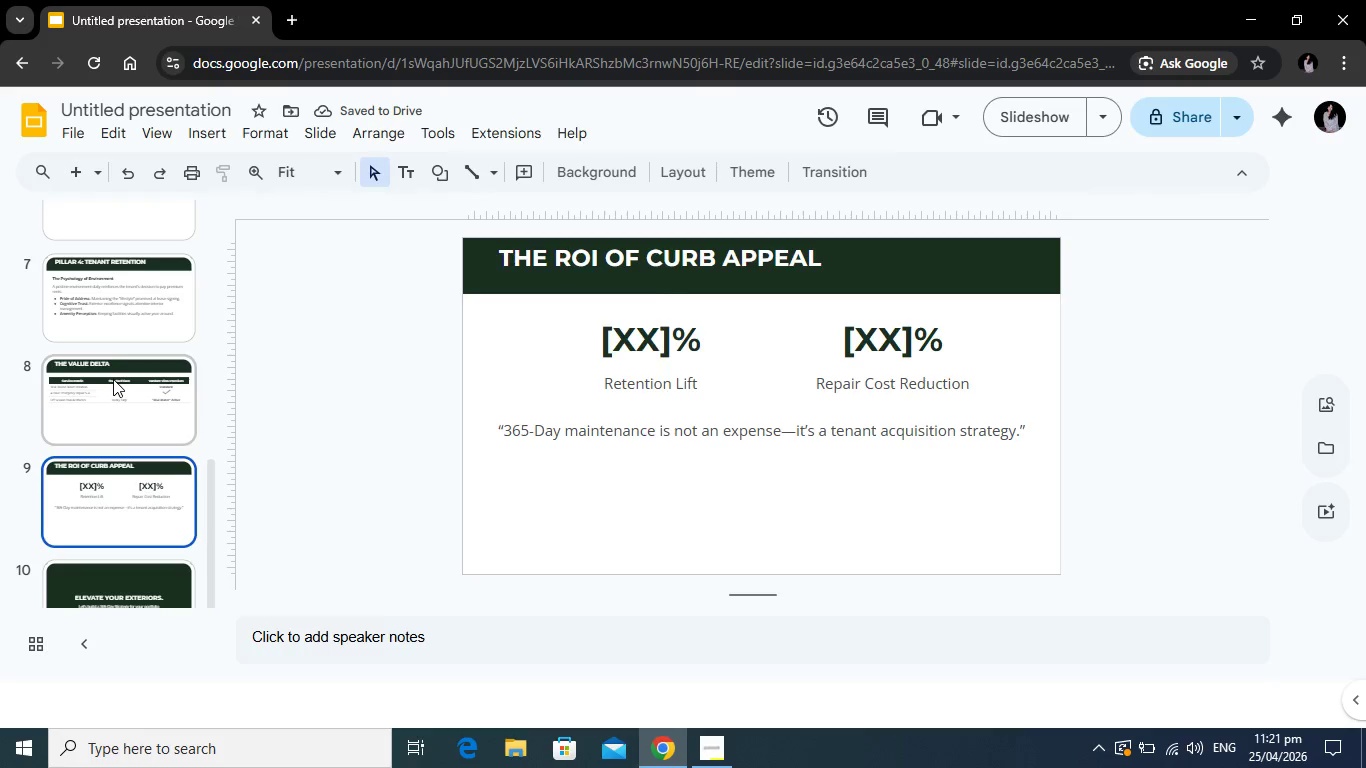 
left_click([113, 379])
 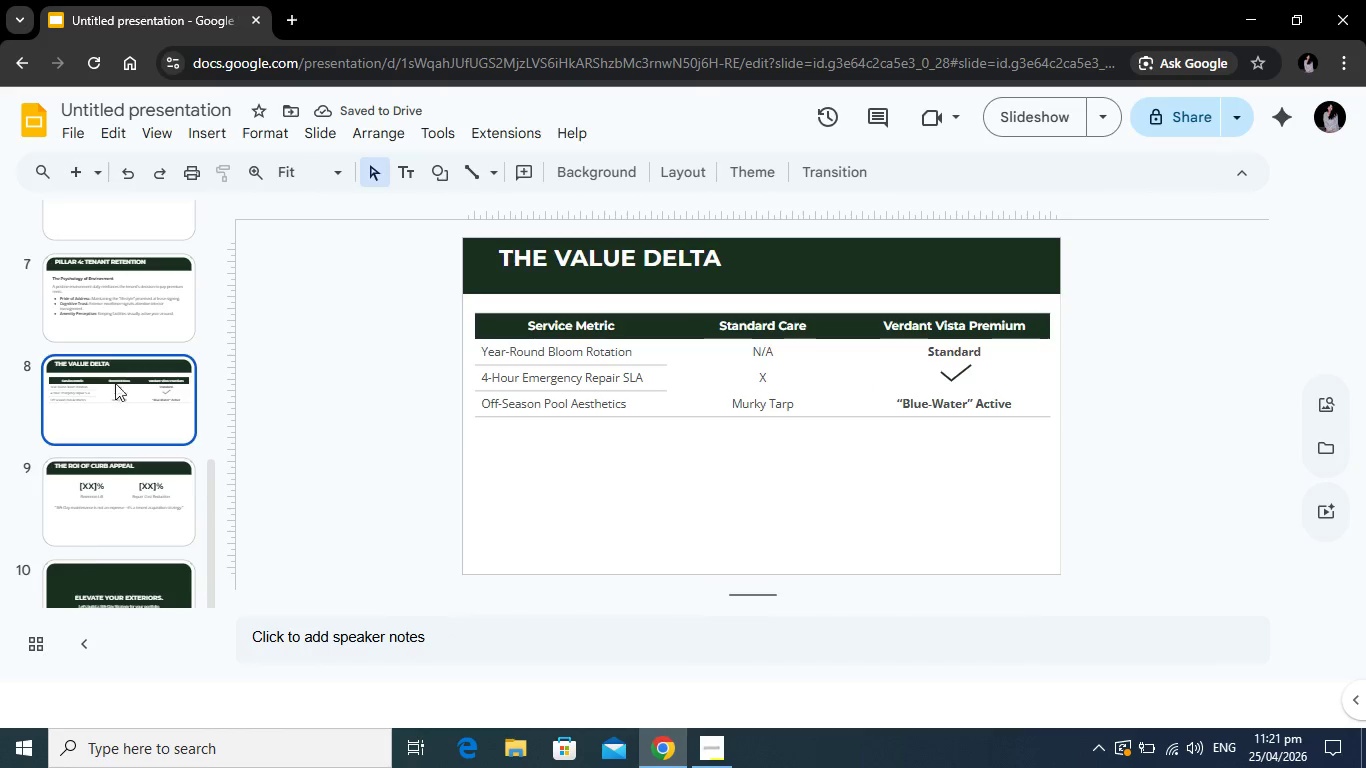 
scroll: coordinate [115, 385], scroll_direction: up, amount: 2.0
 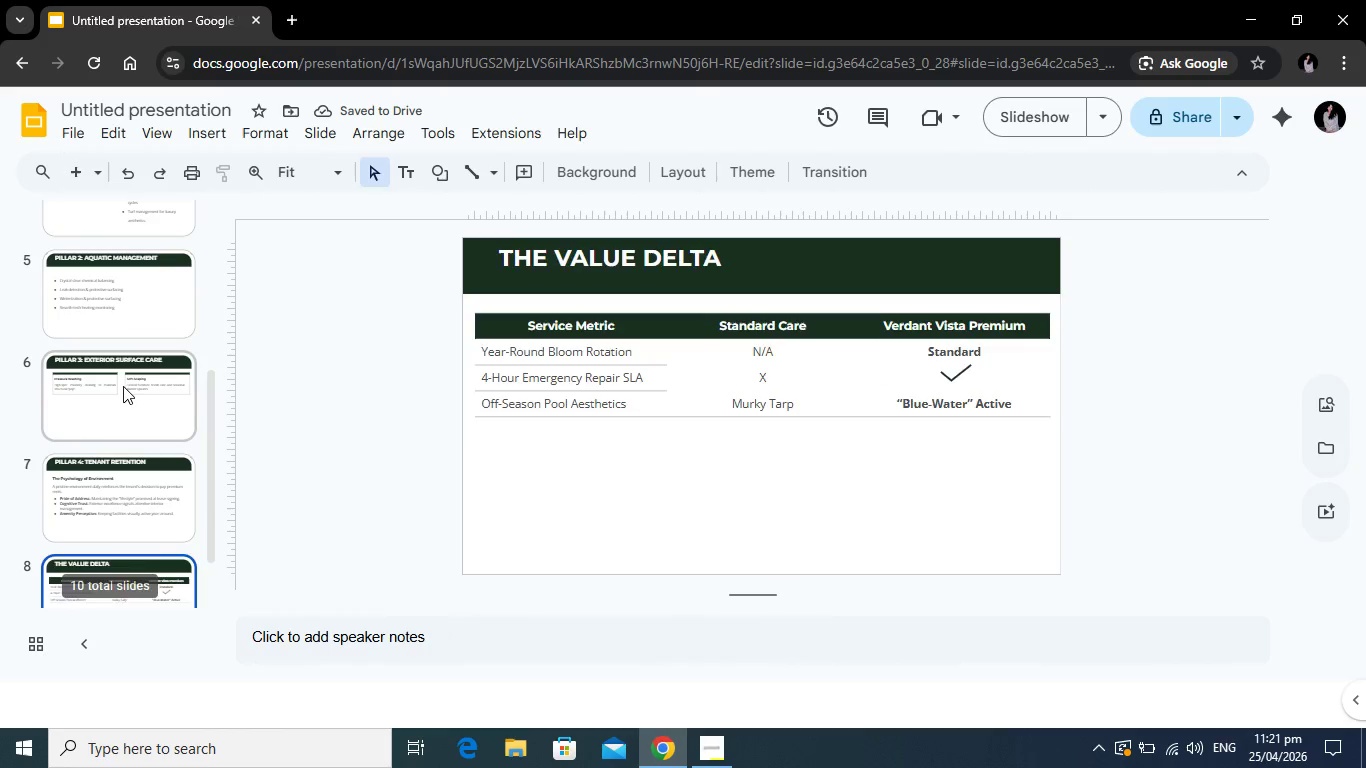 
left_click([123, 386])
 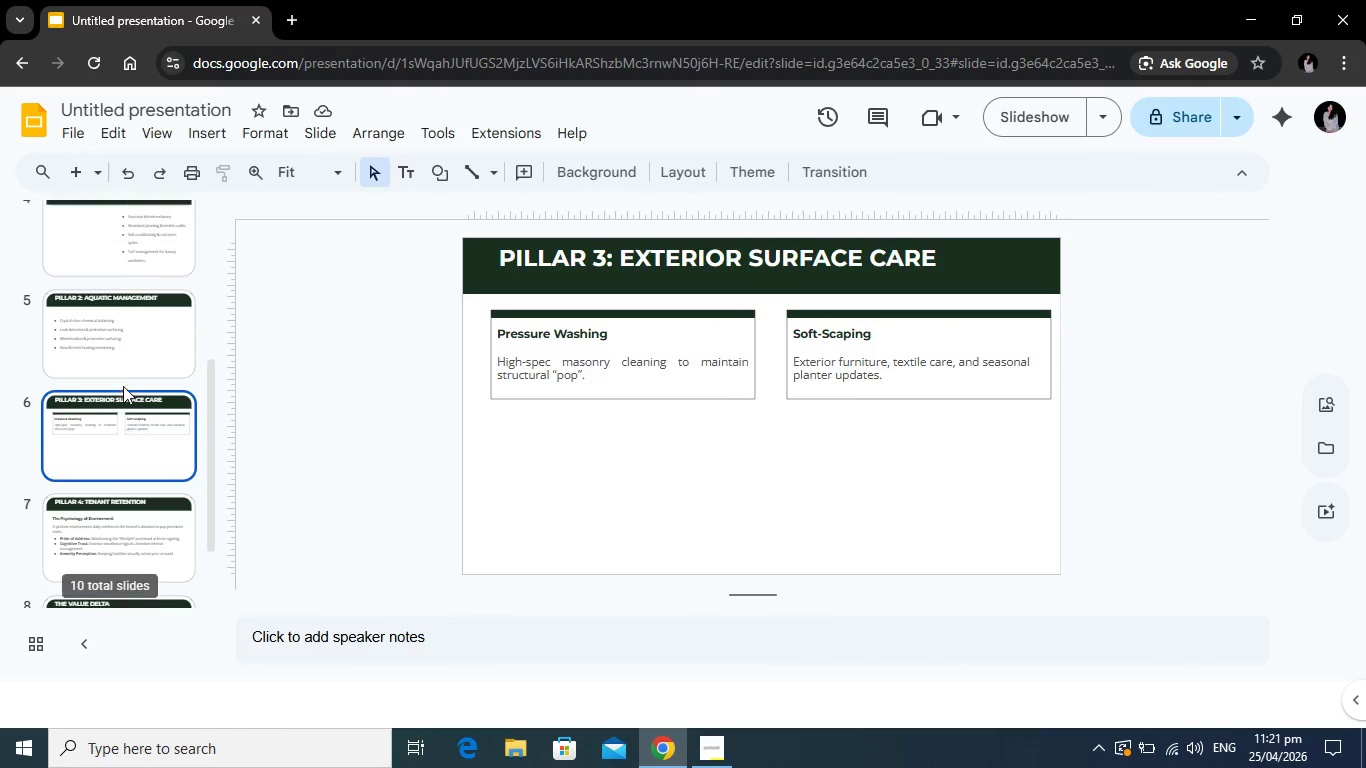 
scroll: coordinate [123, 386], scroll_direction: up, amount: 3.0
 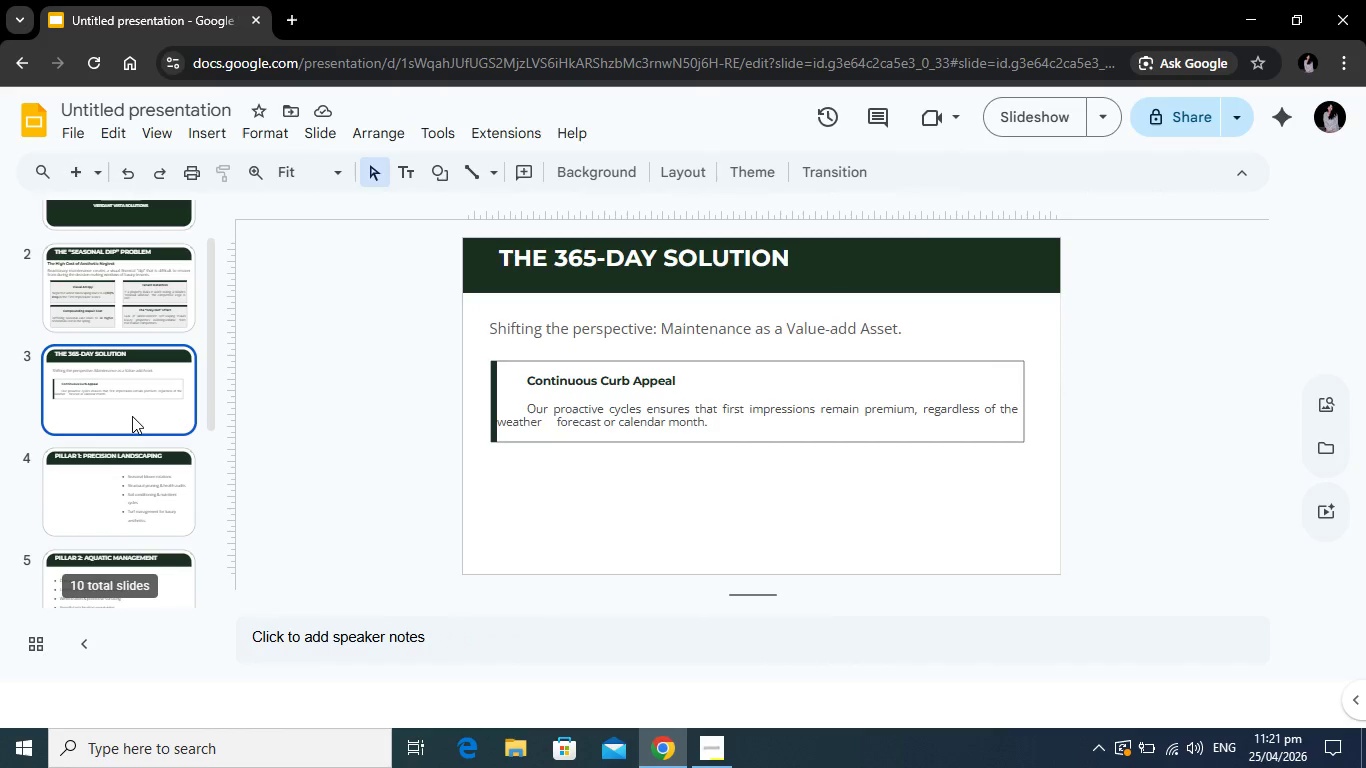 
left_click([132, 416])
 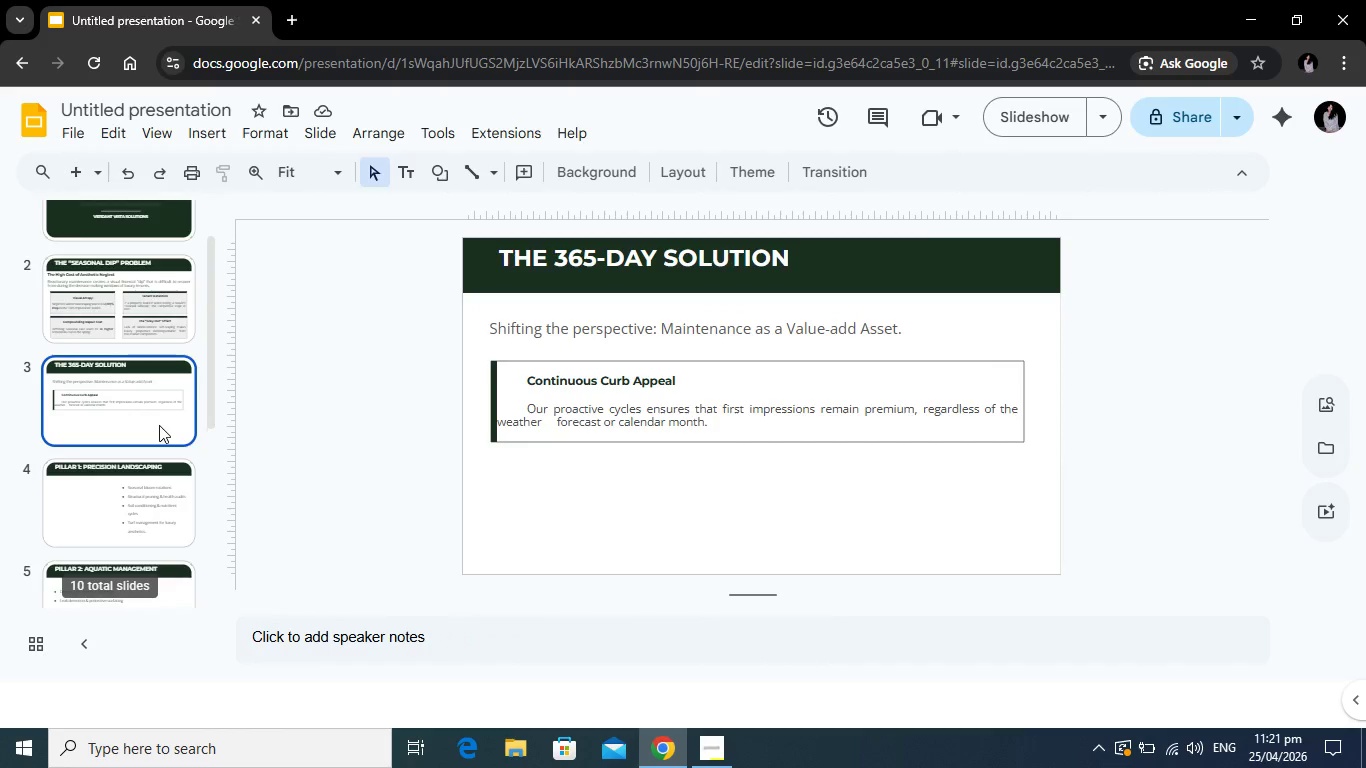 
scroll: coordinate [159, 425], scroll_direction: up, amount: 2.0
 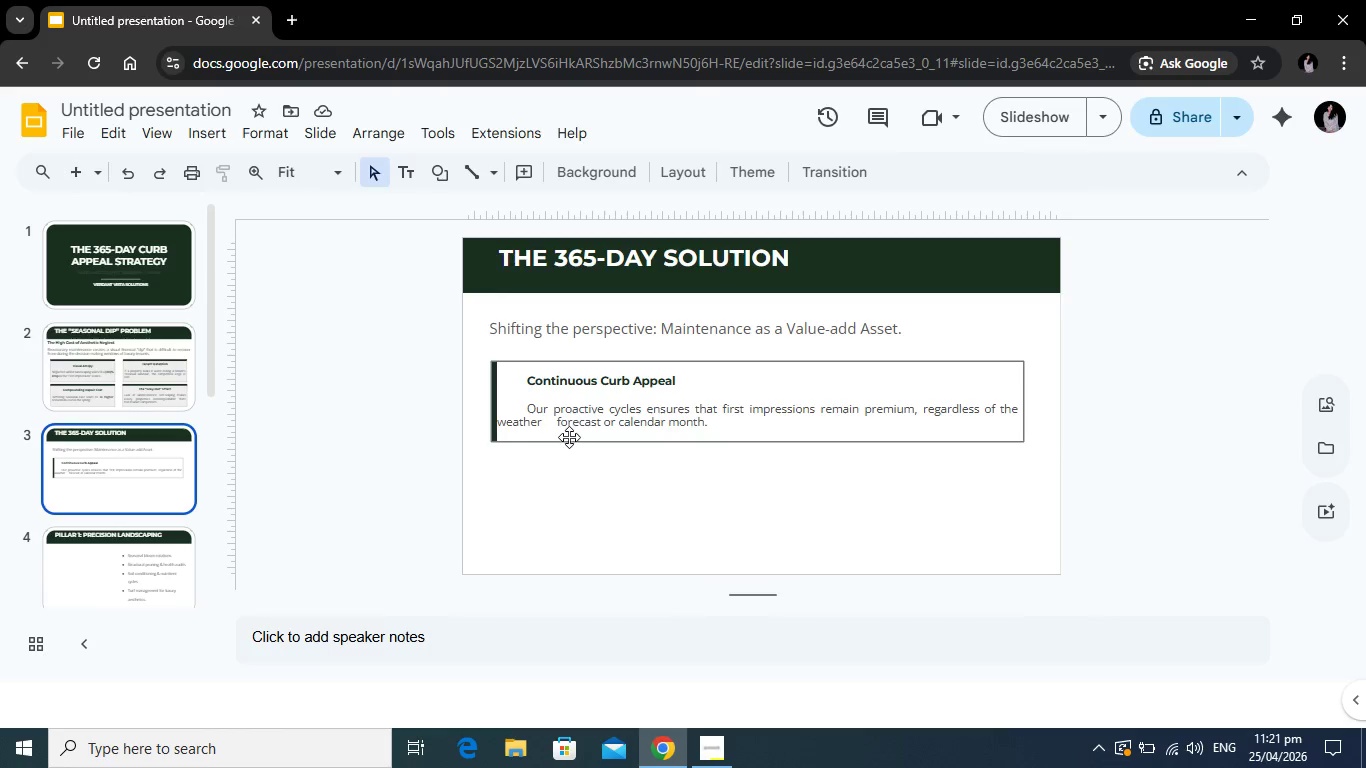 
wait(22.28)
 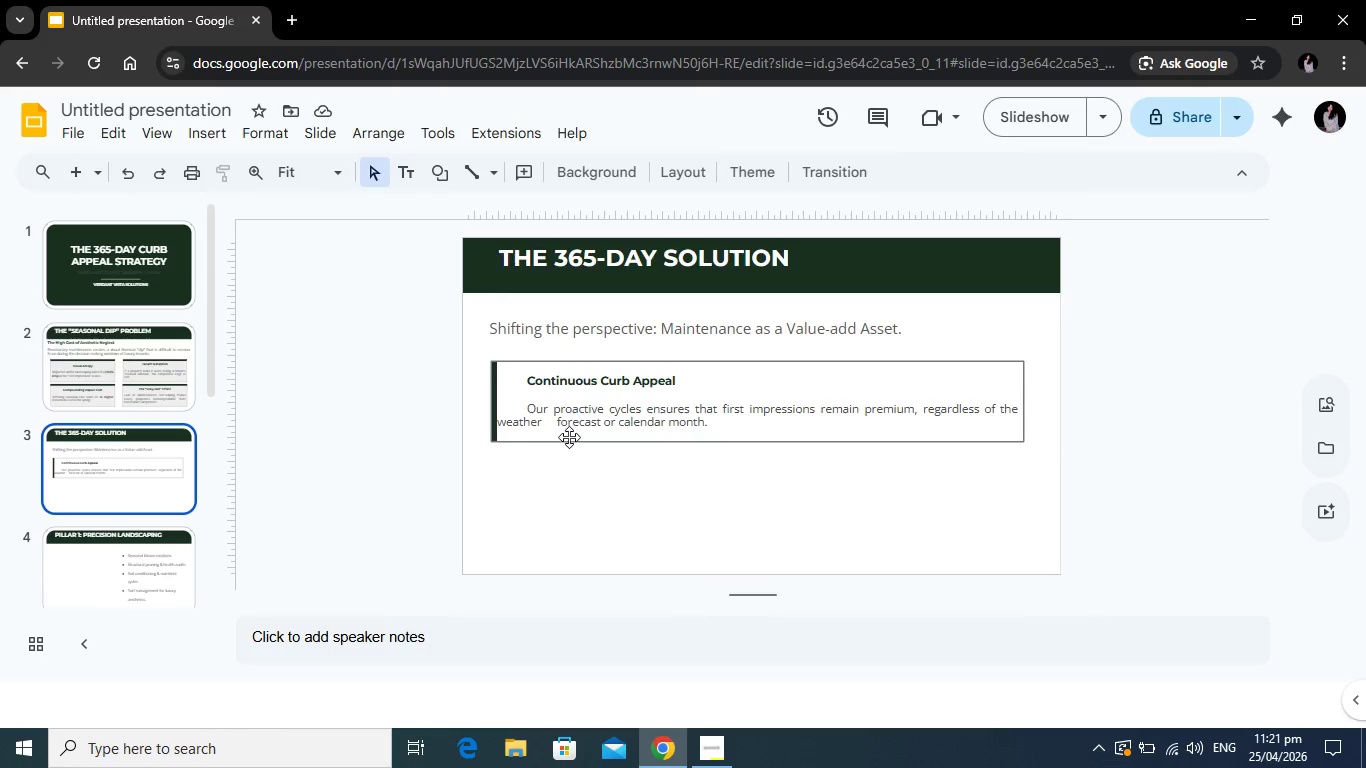 
left_click([123, 282])
 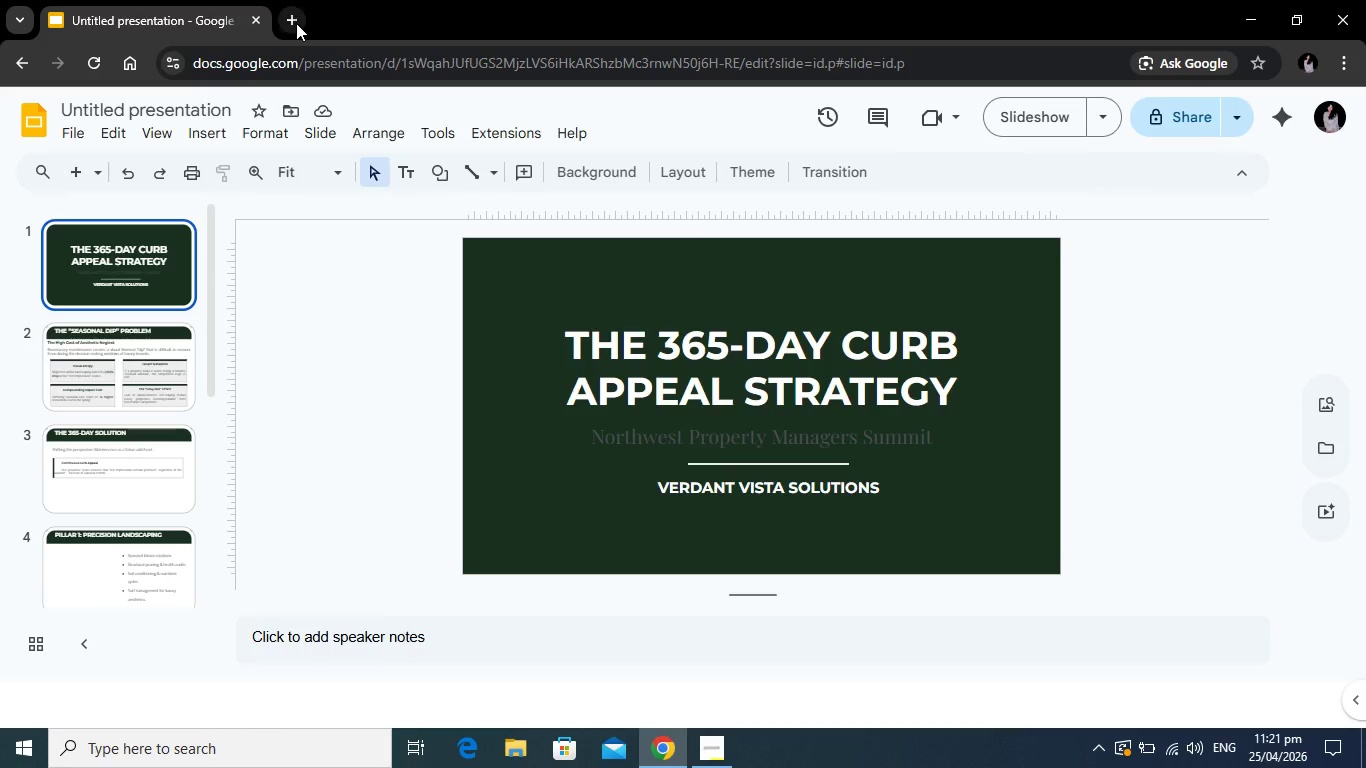 
left_click([296, 23])
 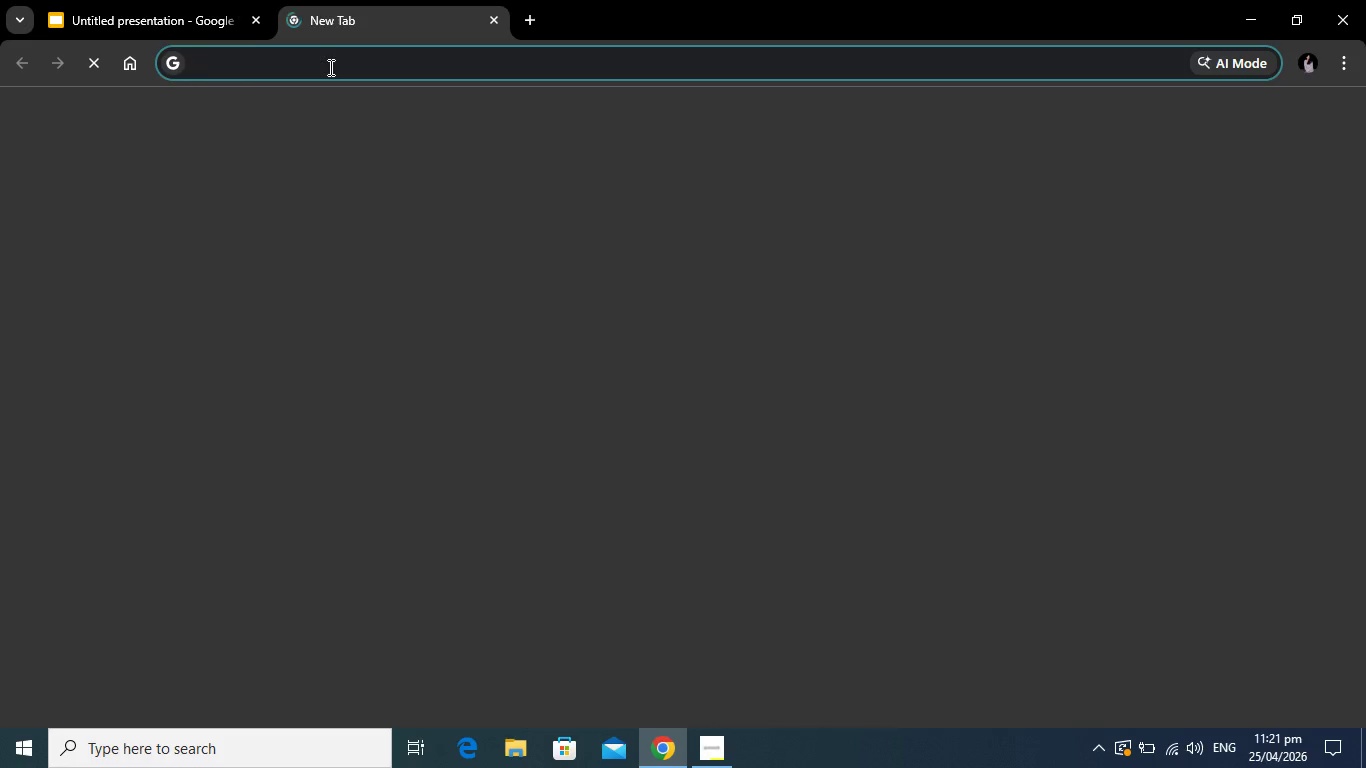 
left_click([329, 67])
 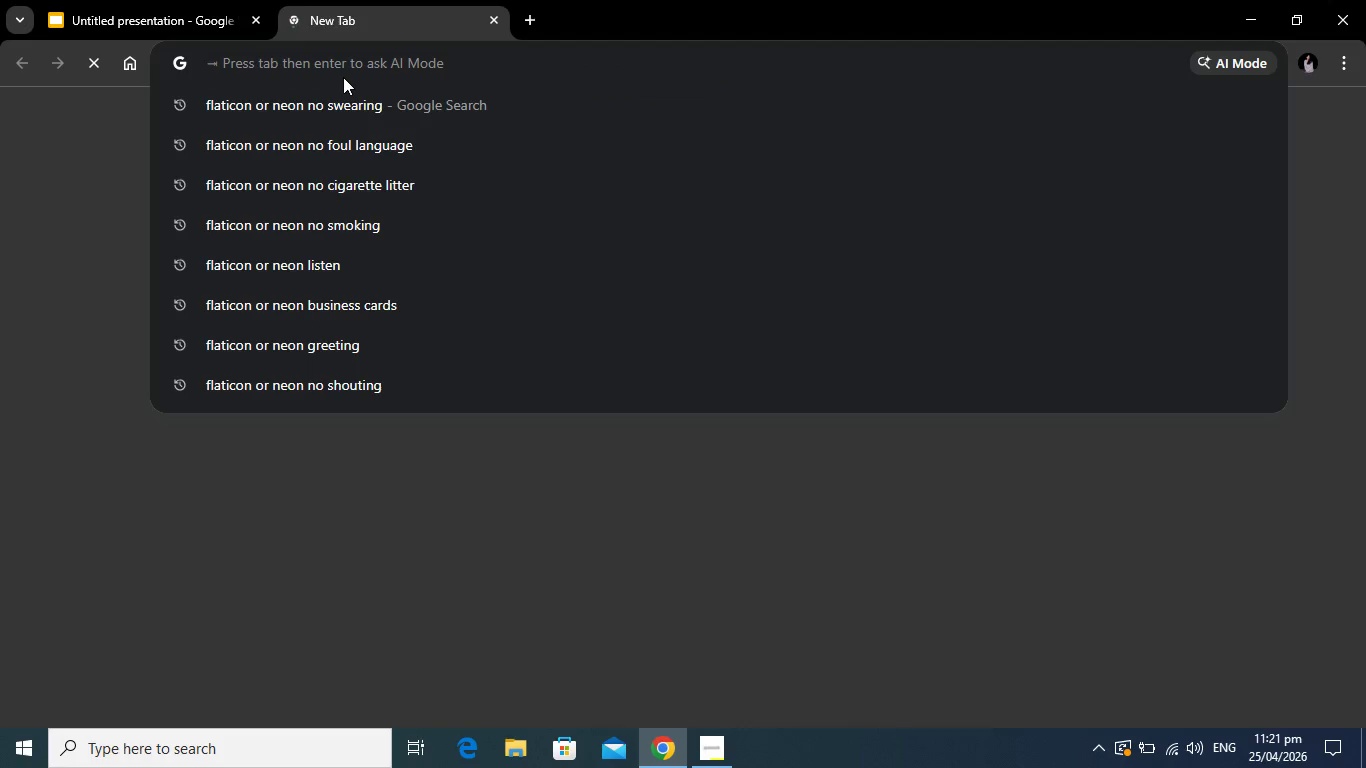 
type(goog)
 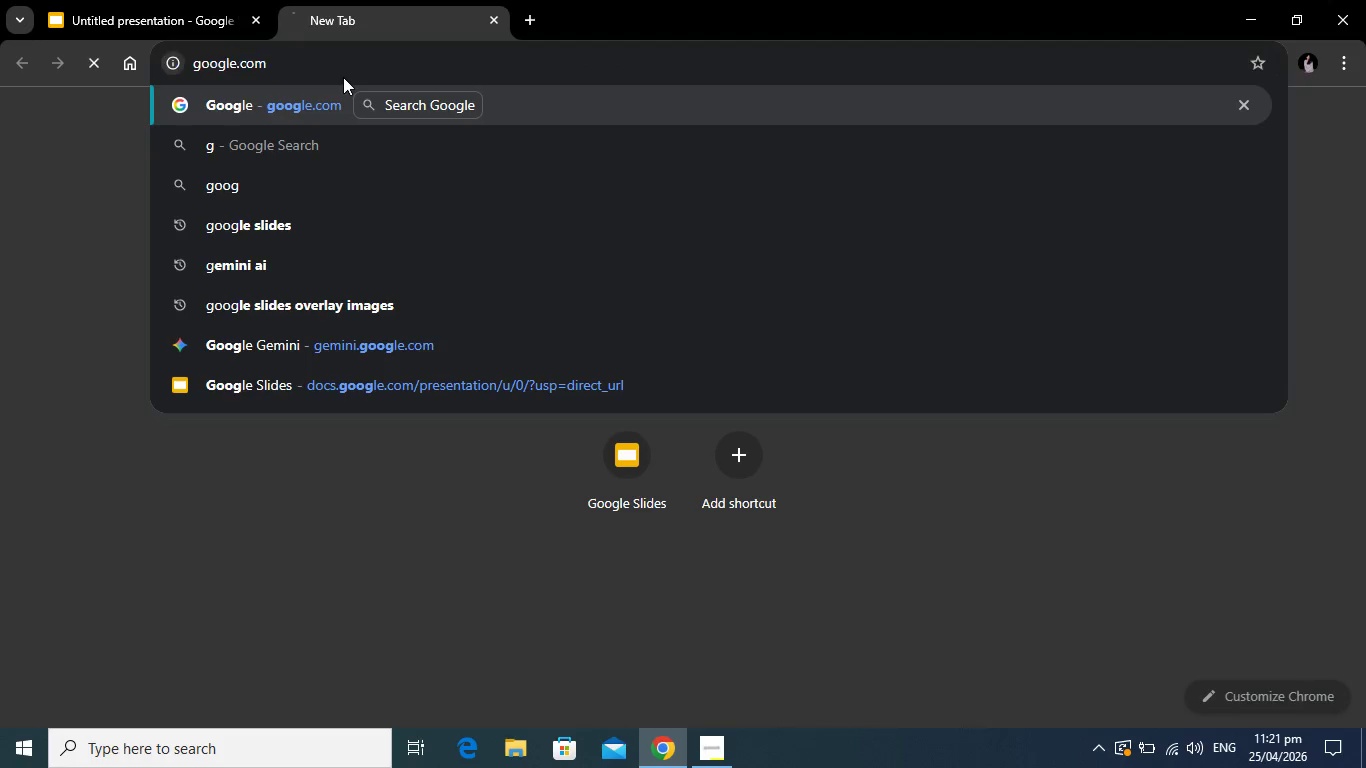 
key(Enter)
 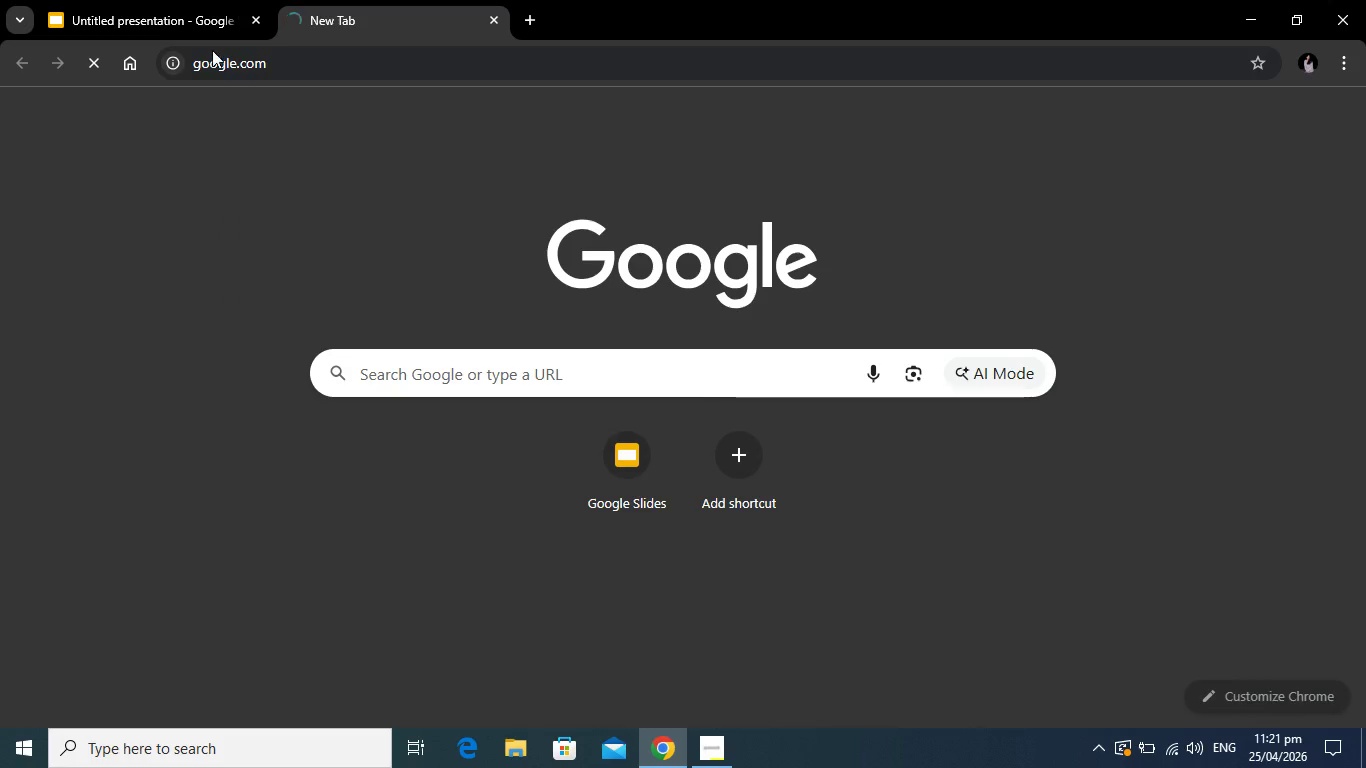 
left_click([166, 6])
 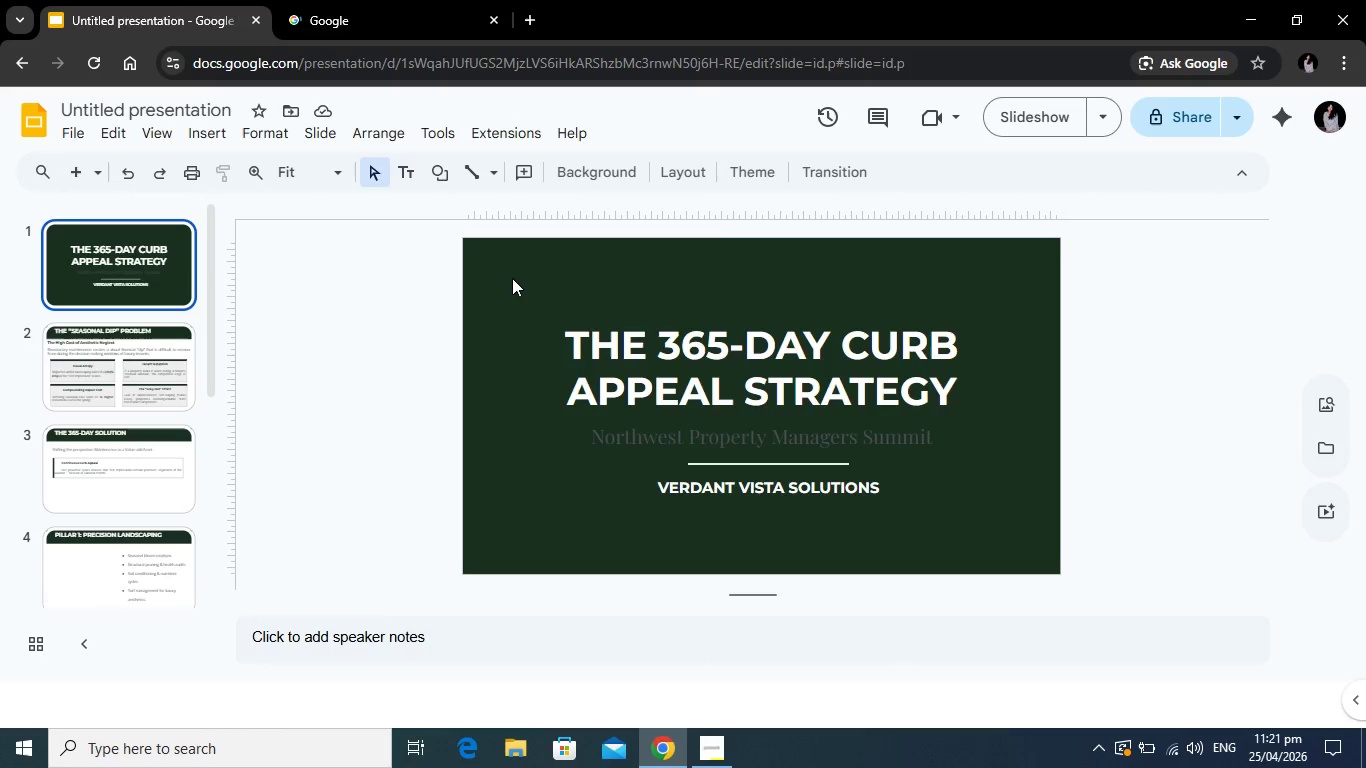 
wait(8.78)
 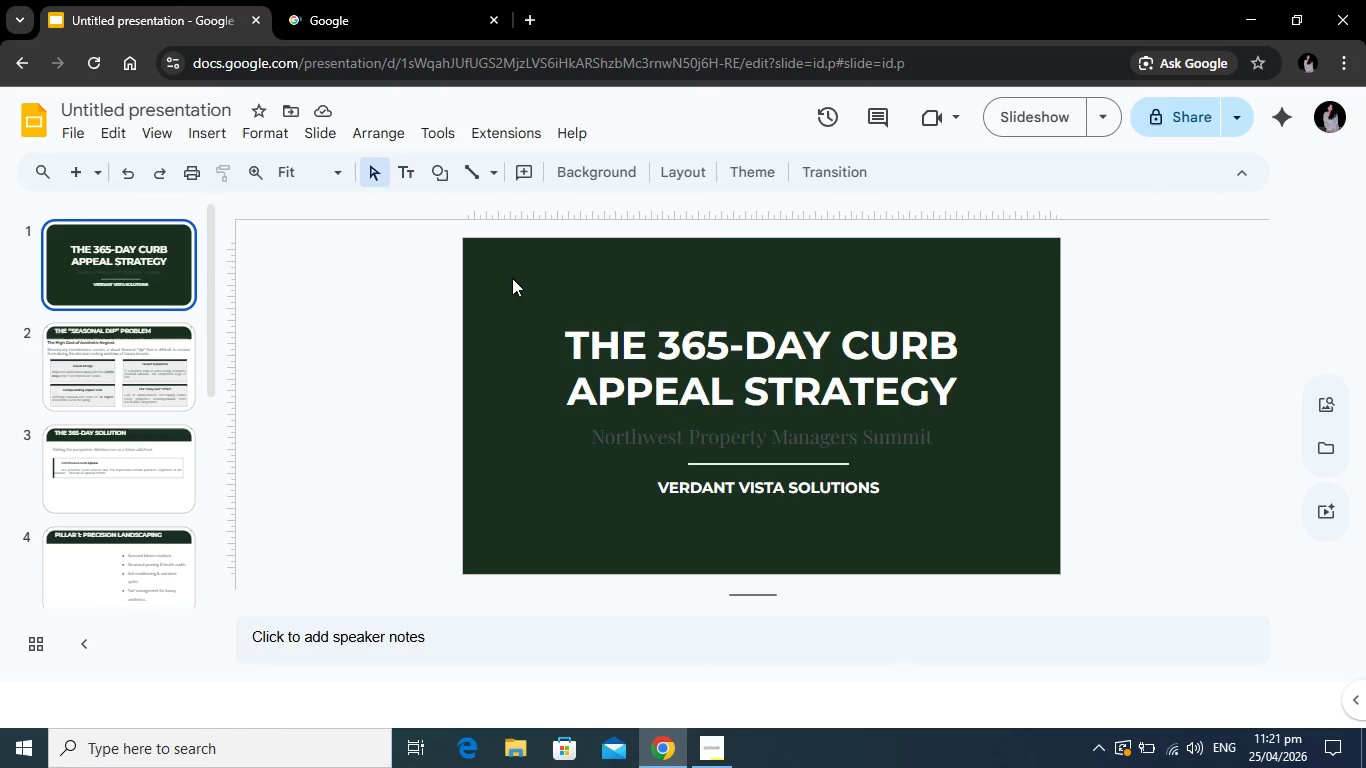 
mouse_move([373, 8])
 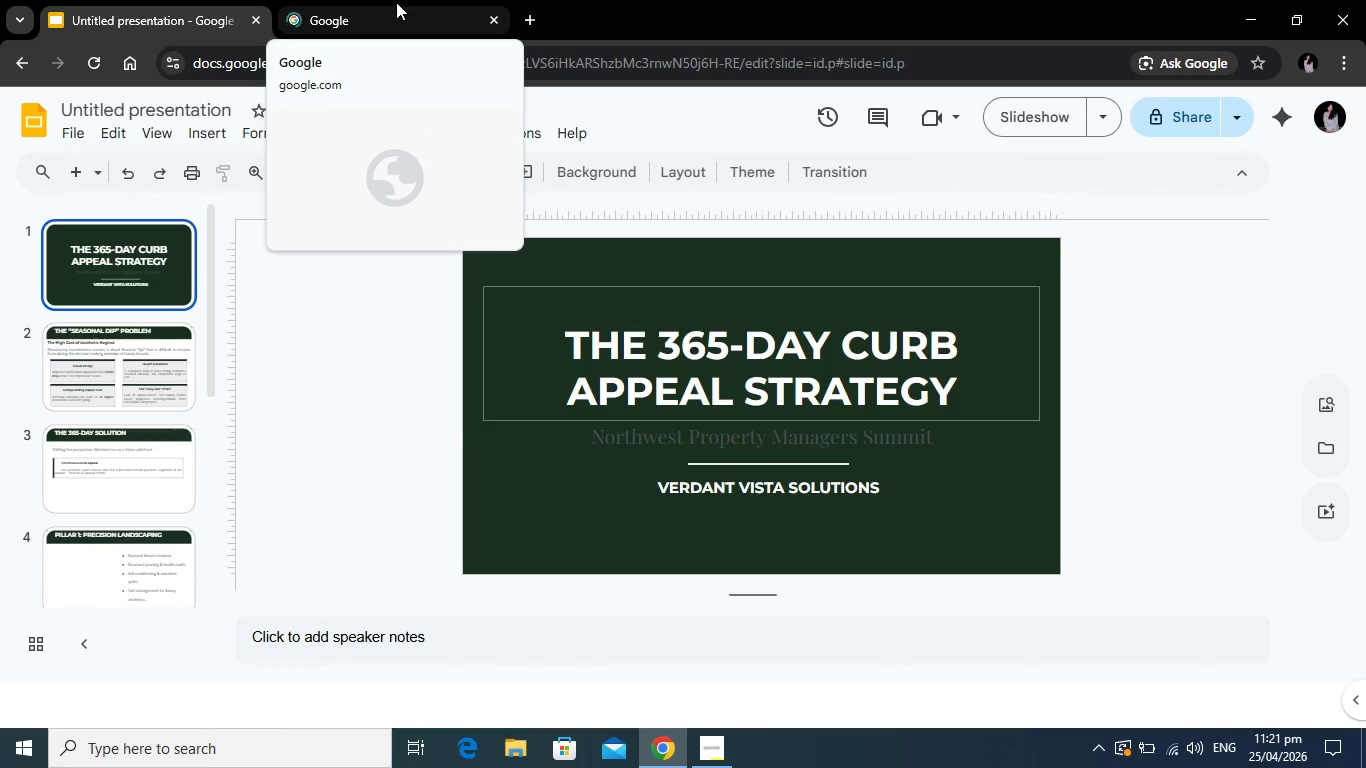 
left_click([396, 2])
 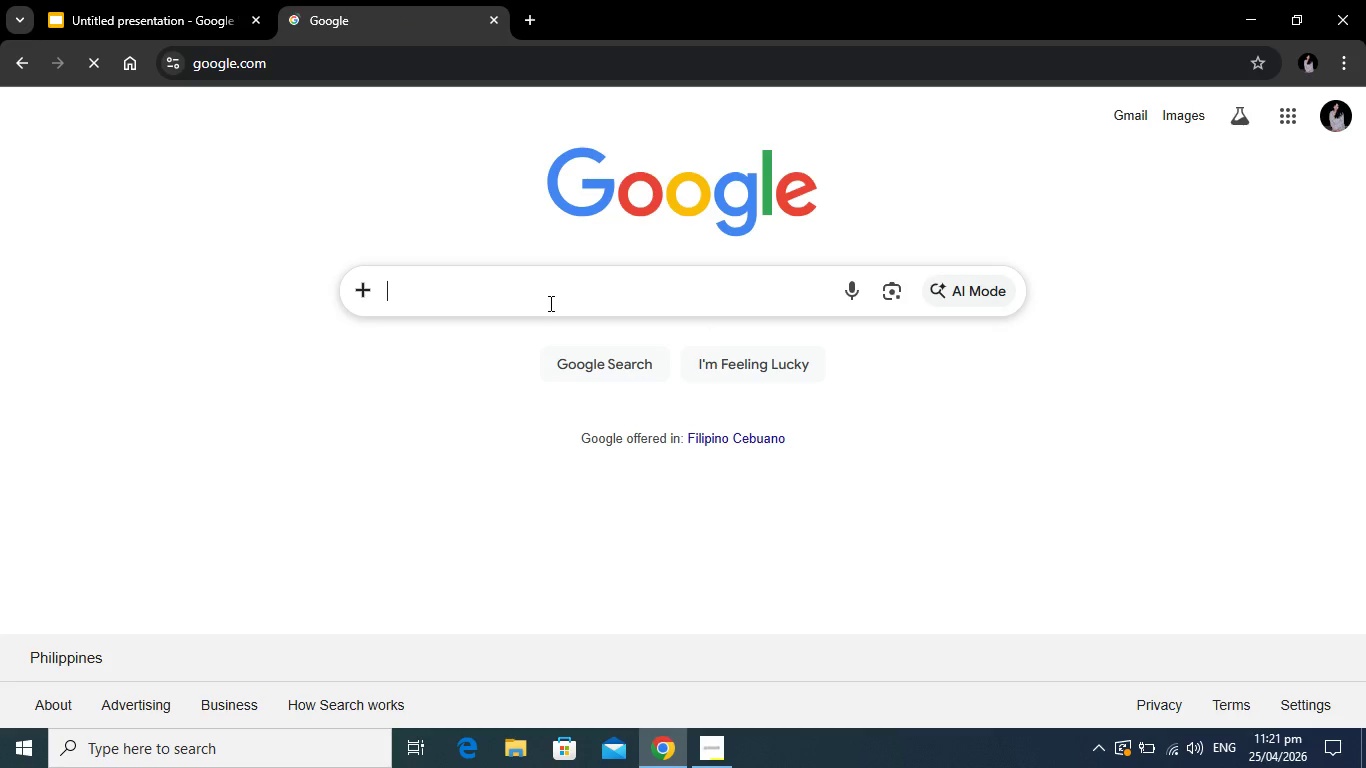 
left_click([549, 303])
 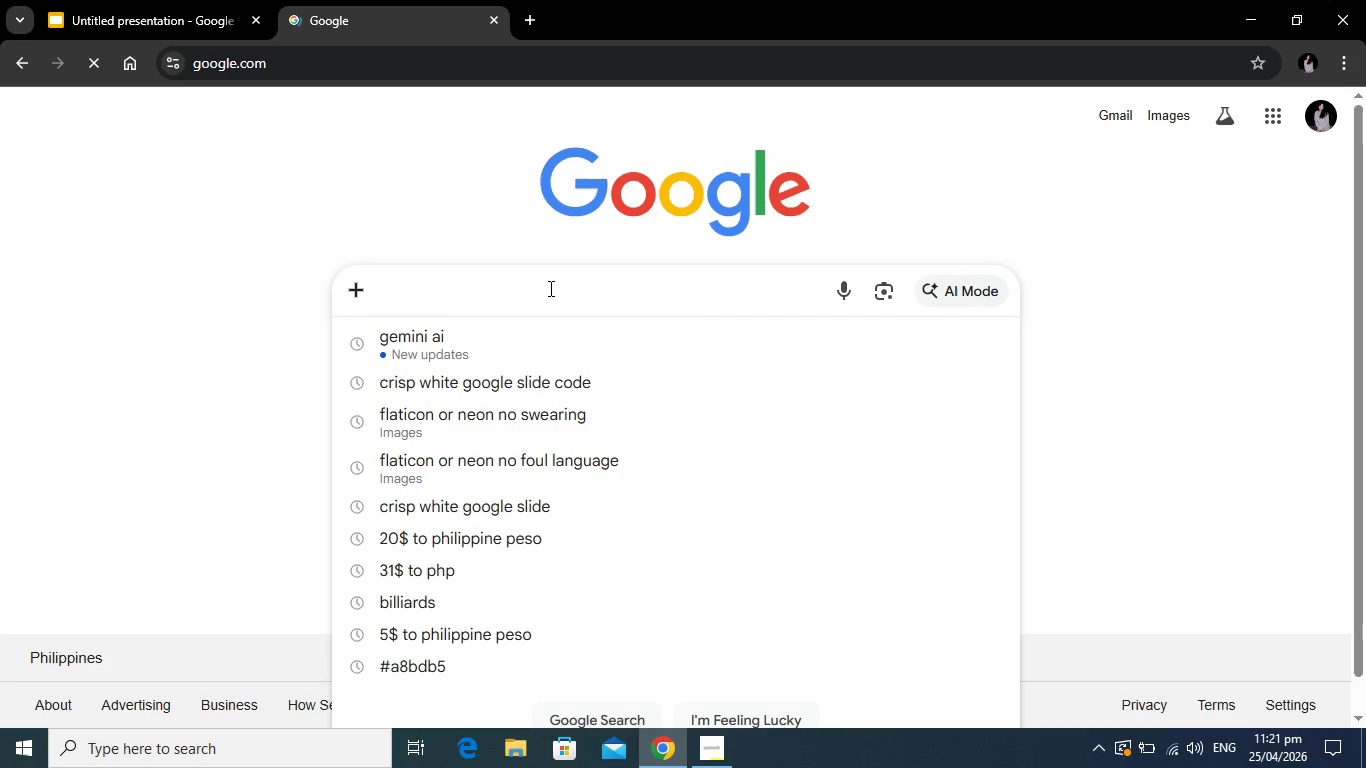 
type(unspa)
key(Backspace)
type(lashe/pexel agricultural landscape)
 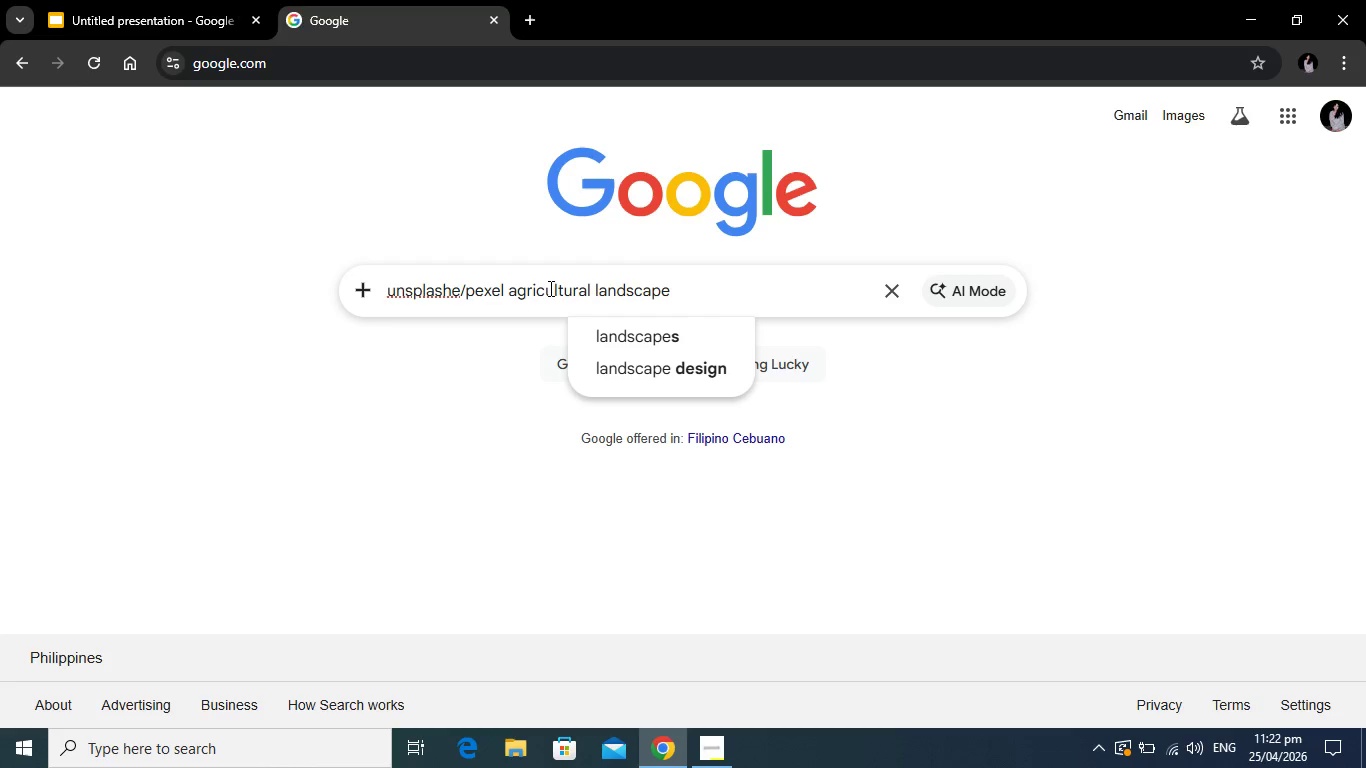 
key(Enter)
 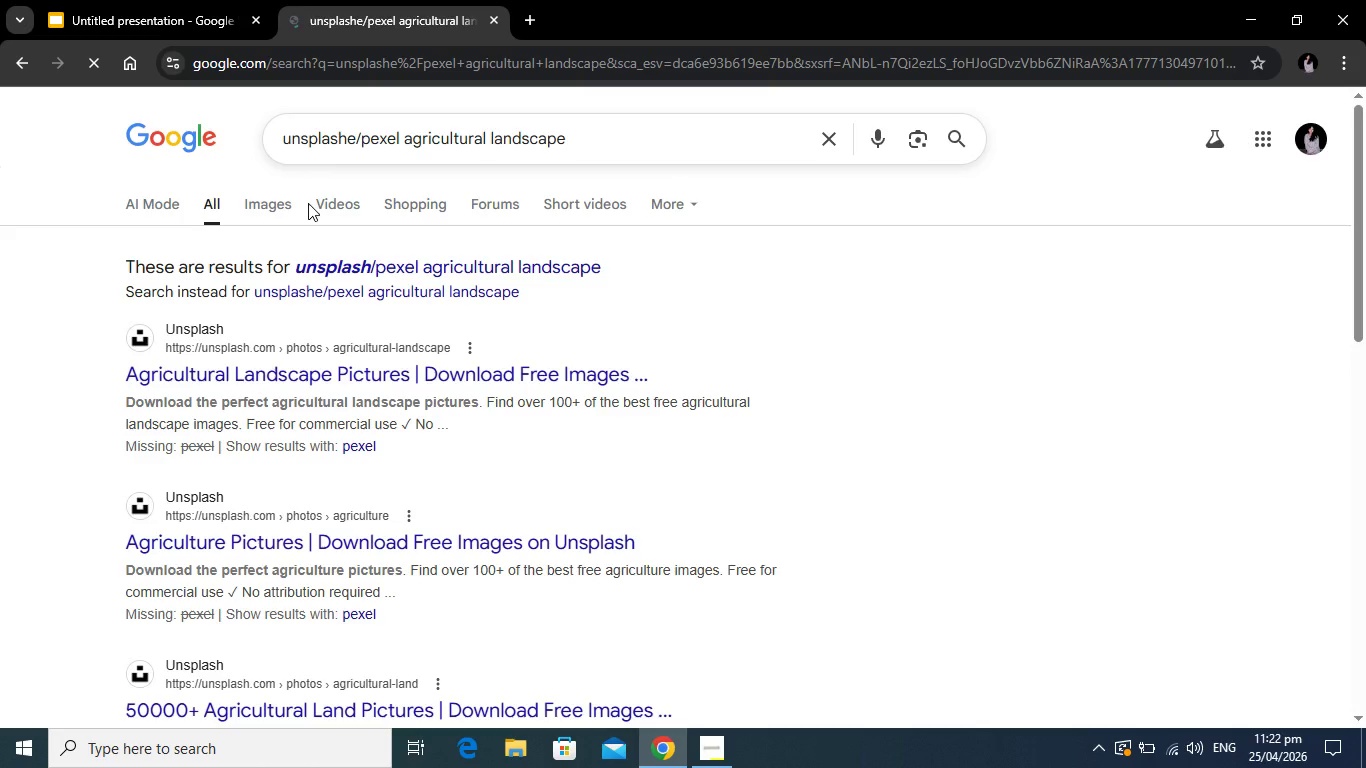 
left_click([249, 198])
 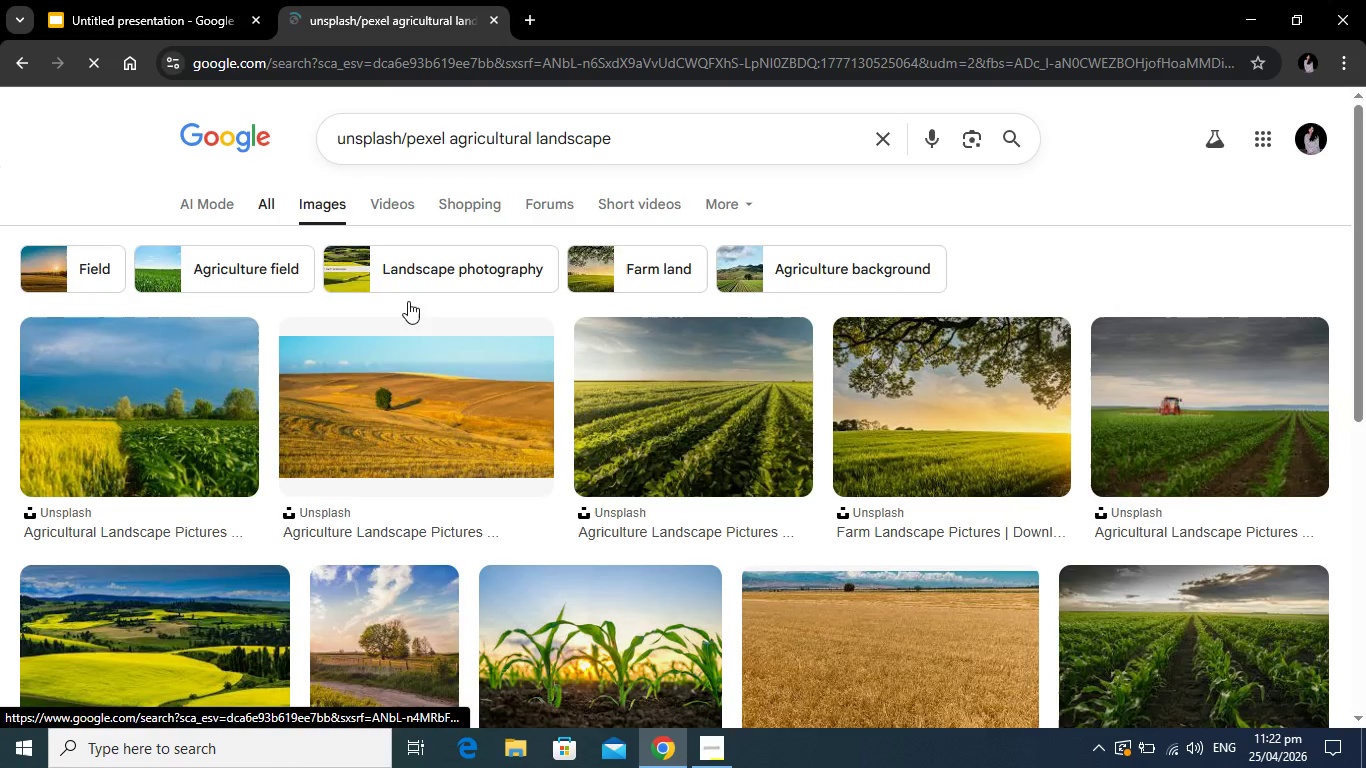 
scroll: coordinate [291, 340], scroll_direction: down, amount: 8.0
 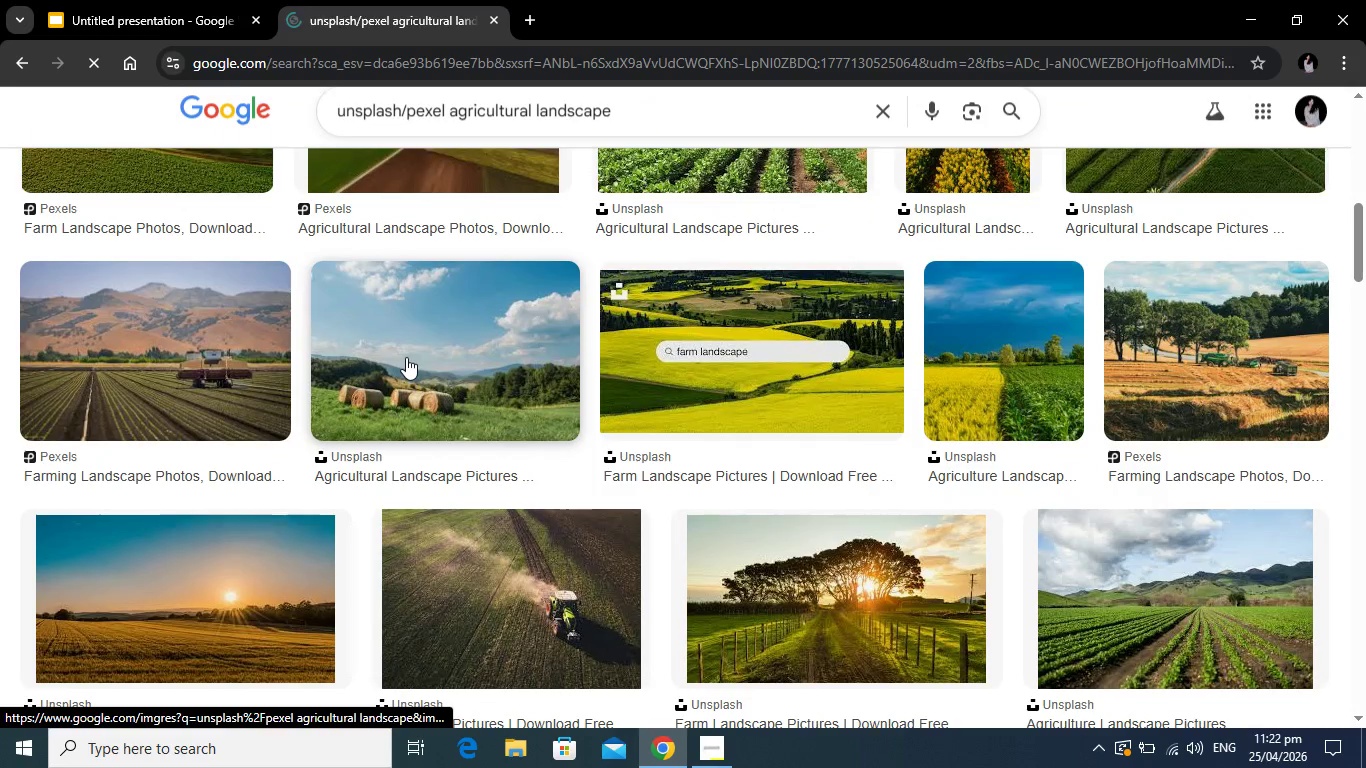 
scroll: coordinate [408, 361], scroll_direction: up, amount: 9.0
 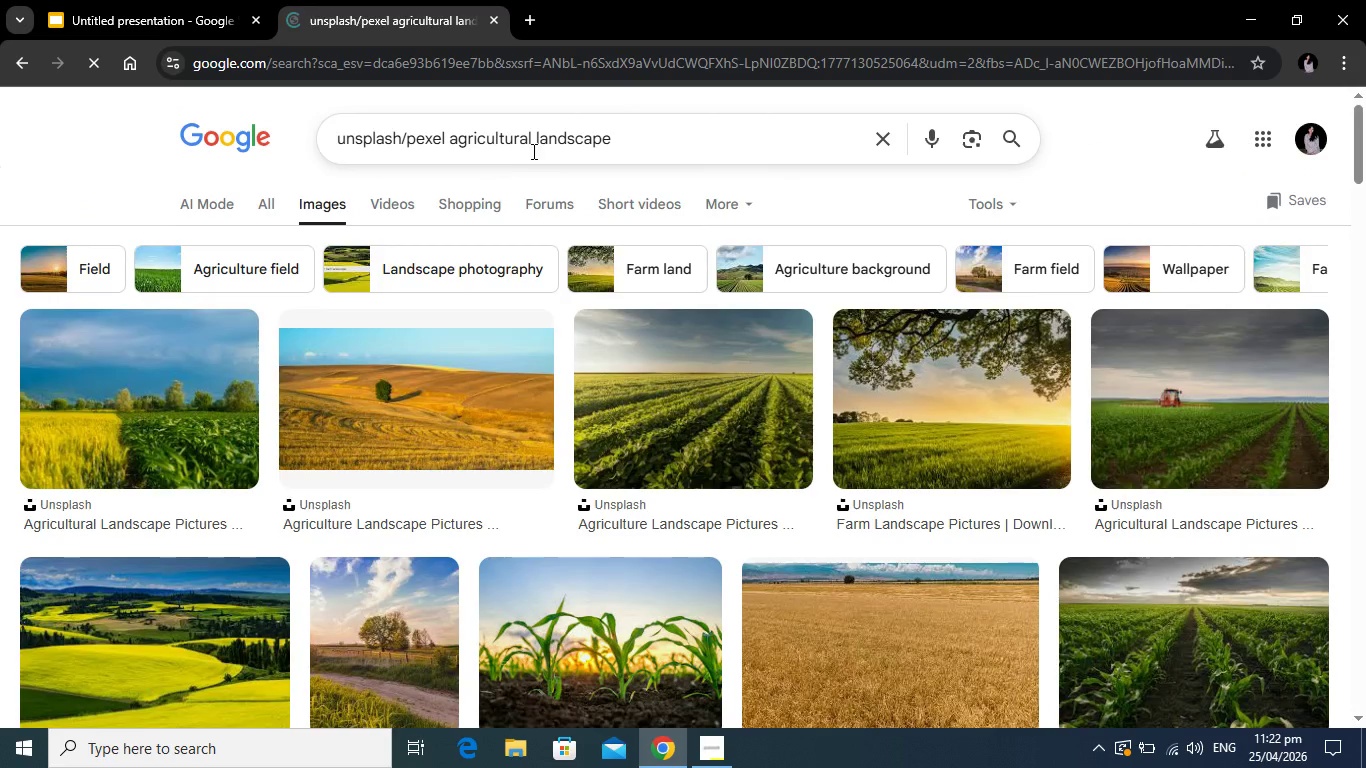 
left_click_drag(start_coordinate=[535, 143], to_coordinate=[459, 137])
 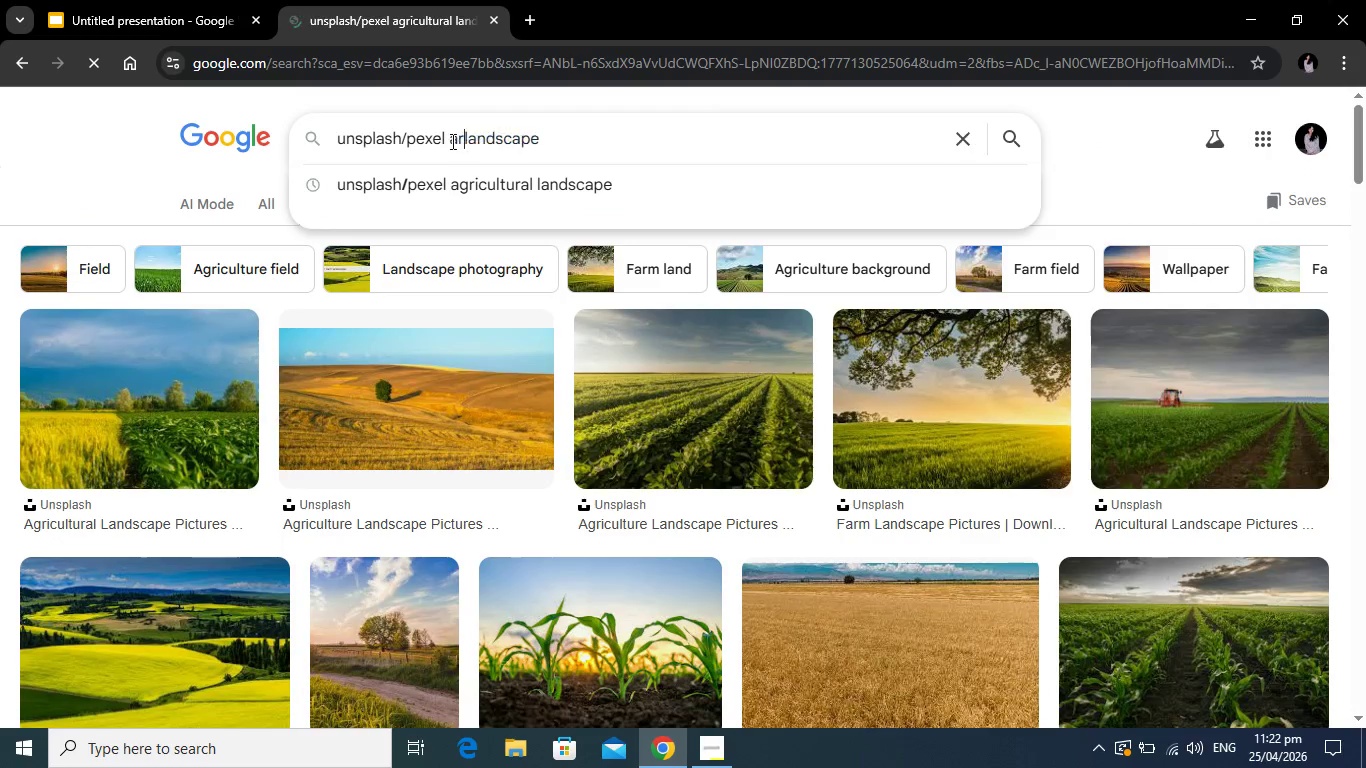 
type(rchitecht)
key(Backspace)
key(Backspace)
type(tural )
 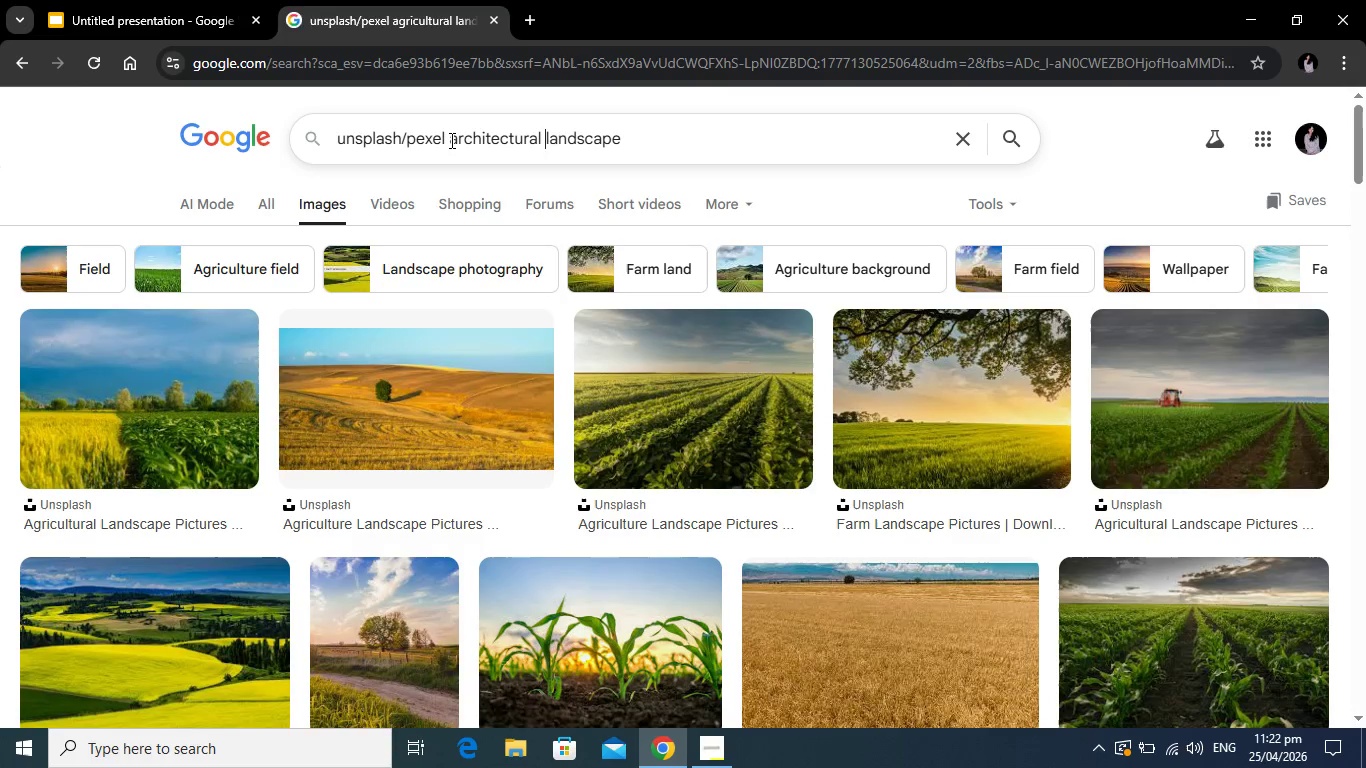 
key(Enter)
 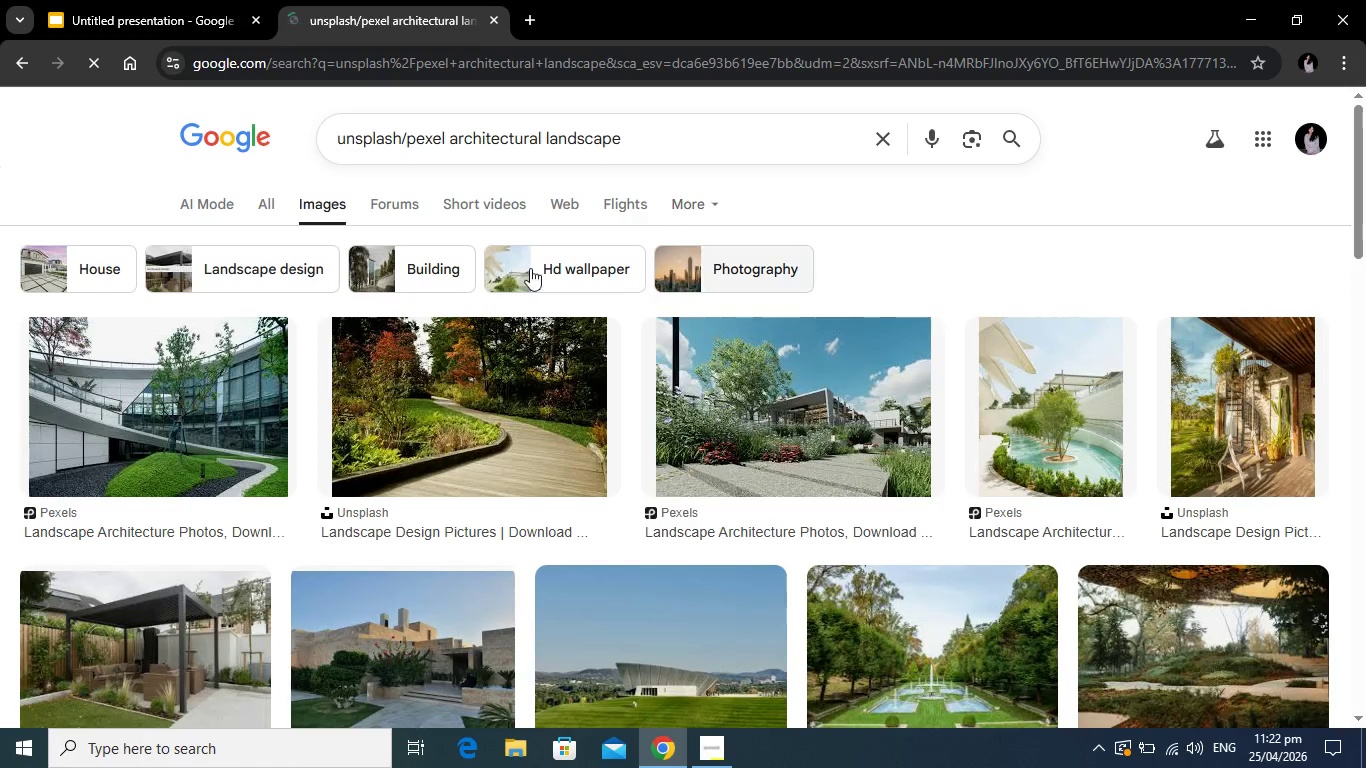 
scroll: coordinate [476, 382], scroll_direction: down, amount: 6.0